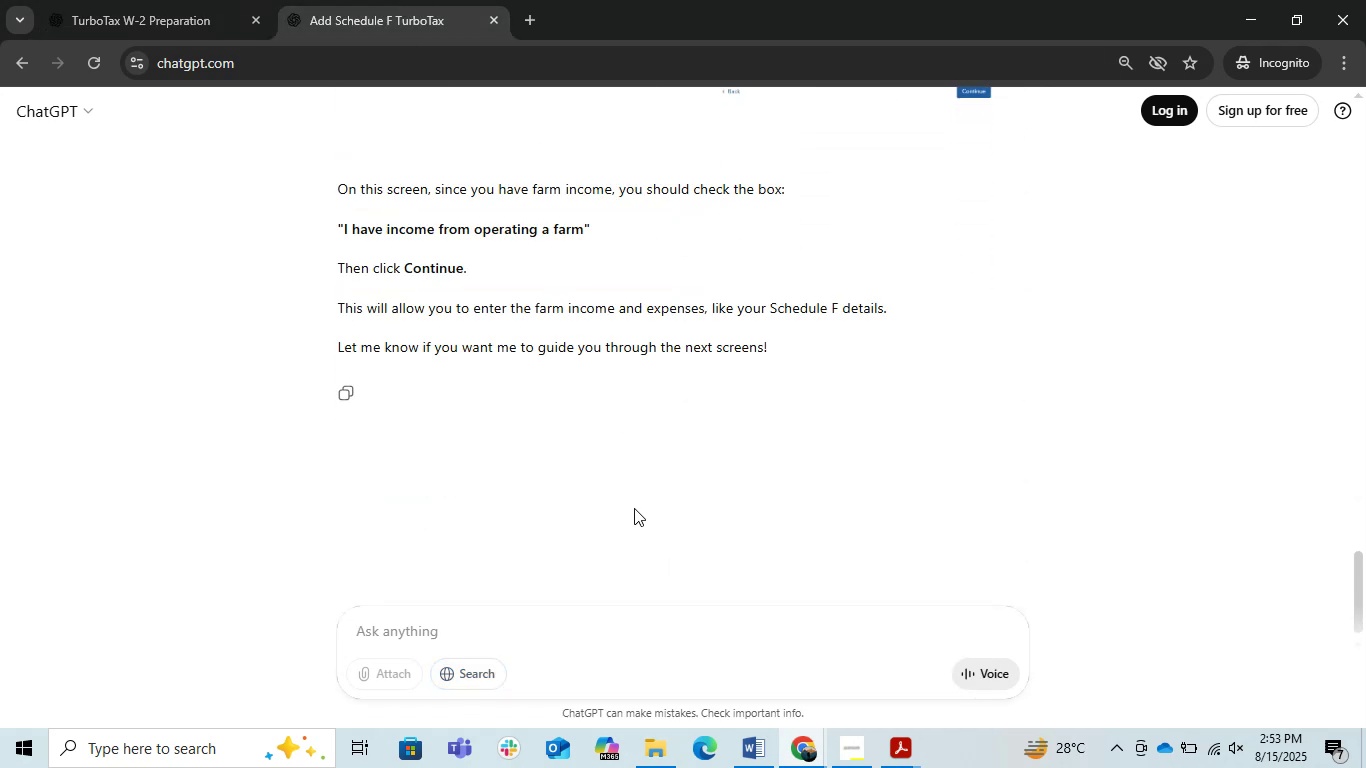 
left_click([633, 647])
 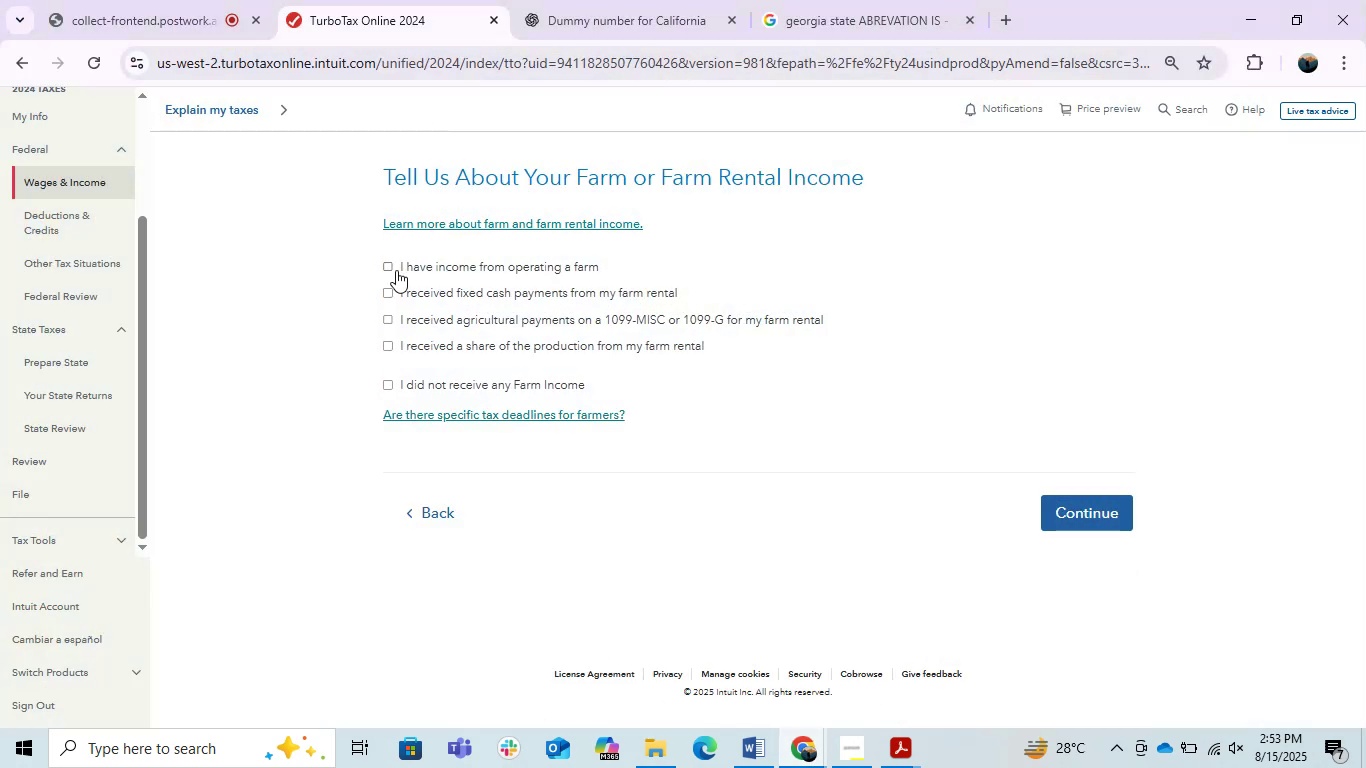 
left_click([391, 271])
 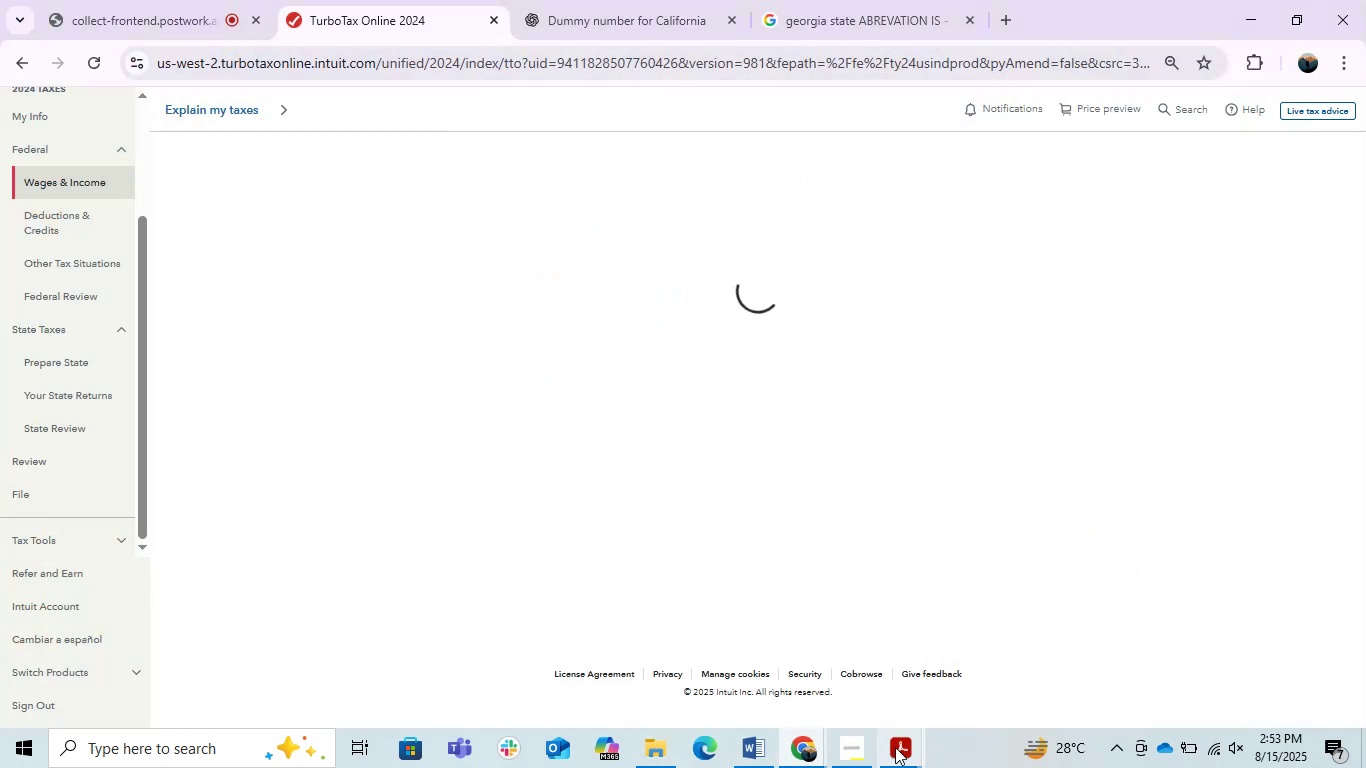 
left_click([751, 741])
 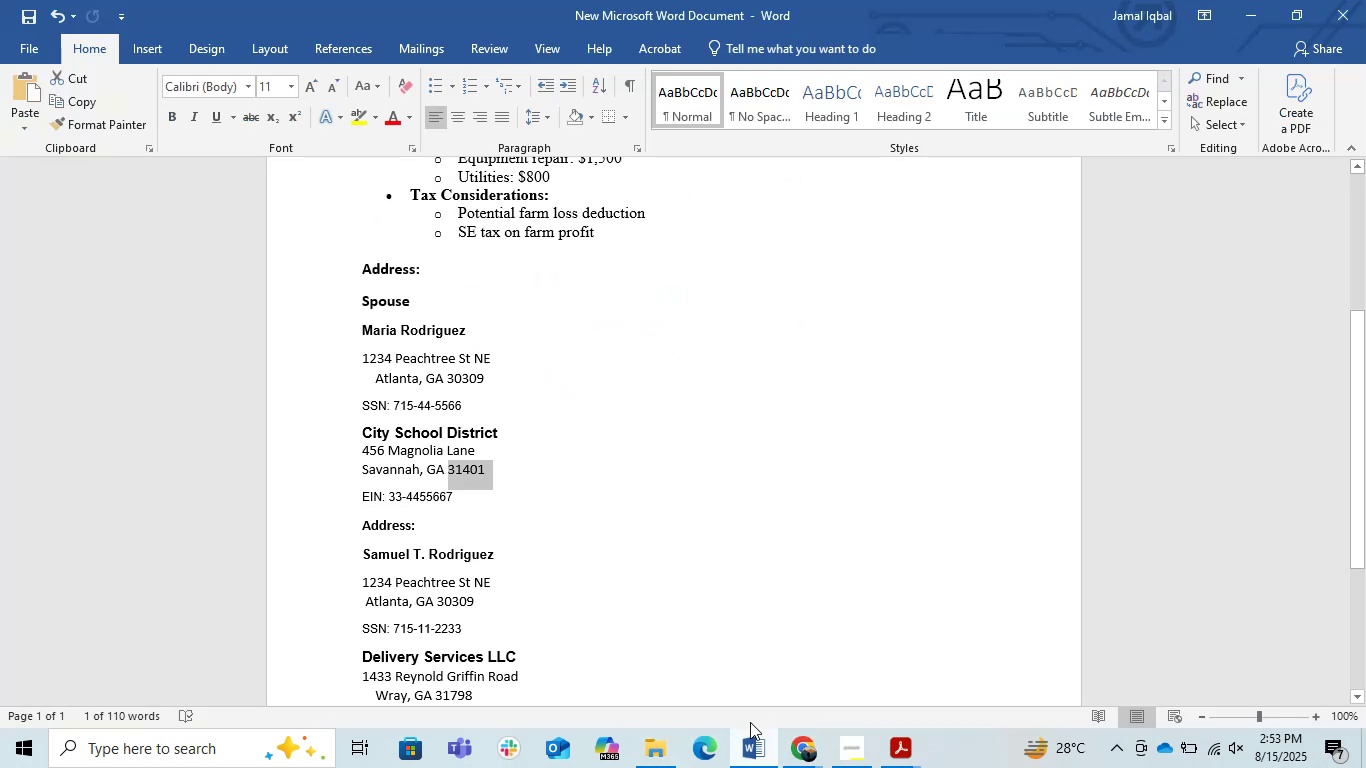 
scroll: coordinate [708, 667], scroll_direction: up, amount: 2.0
 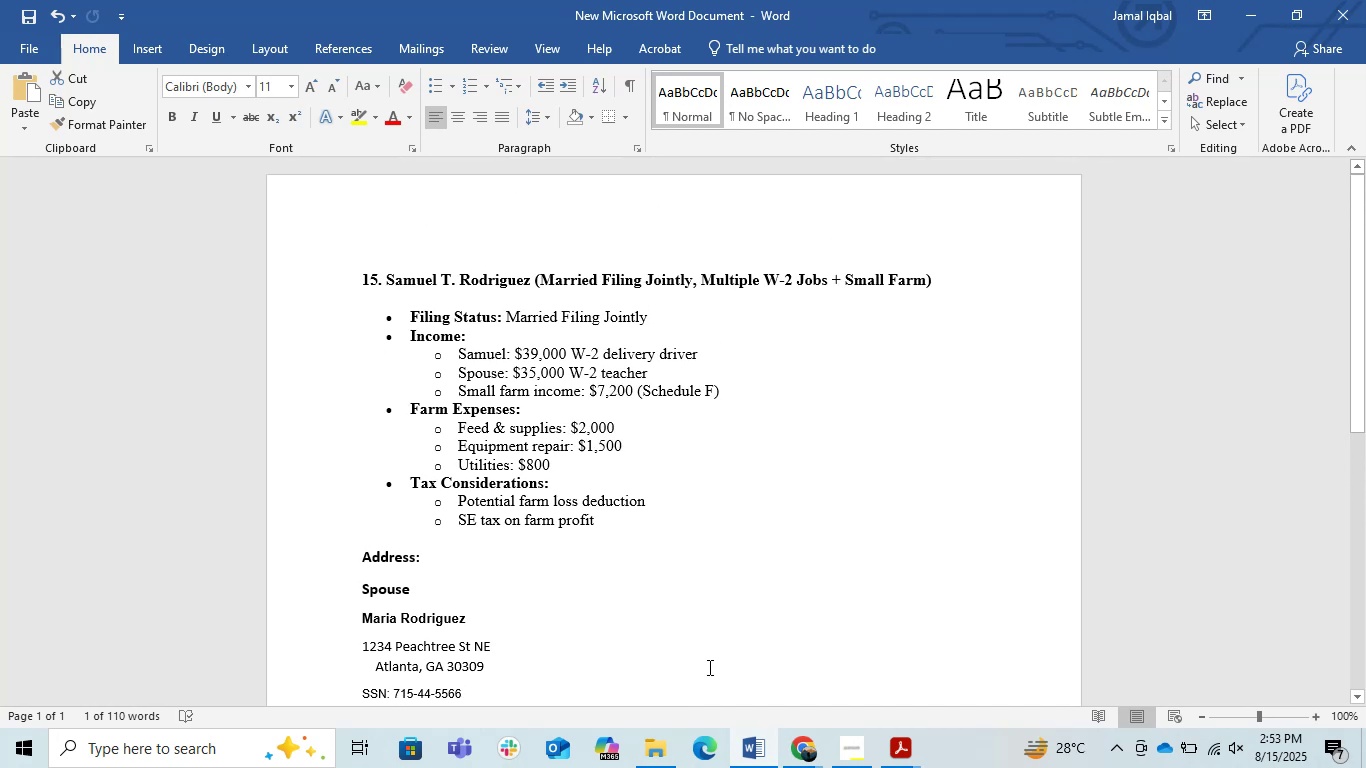 
left_click([1249, 11])
 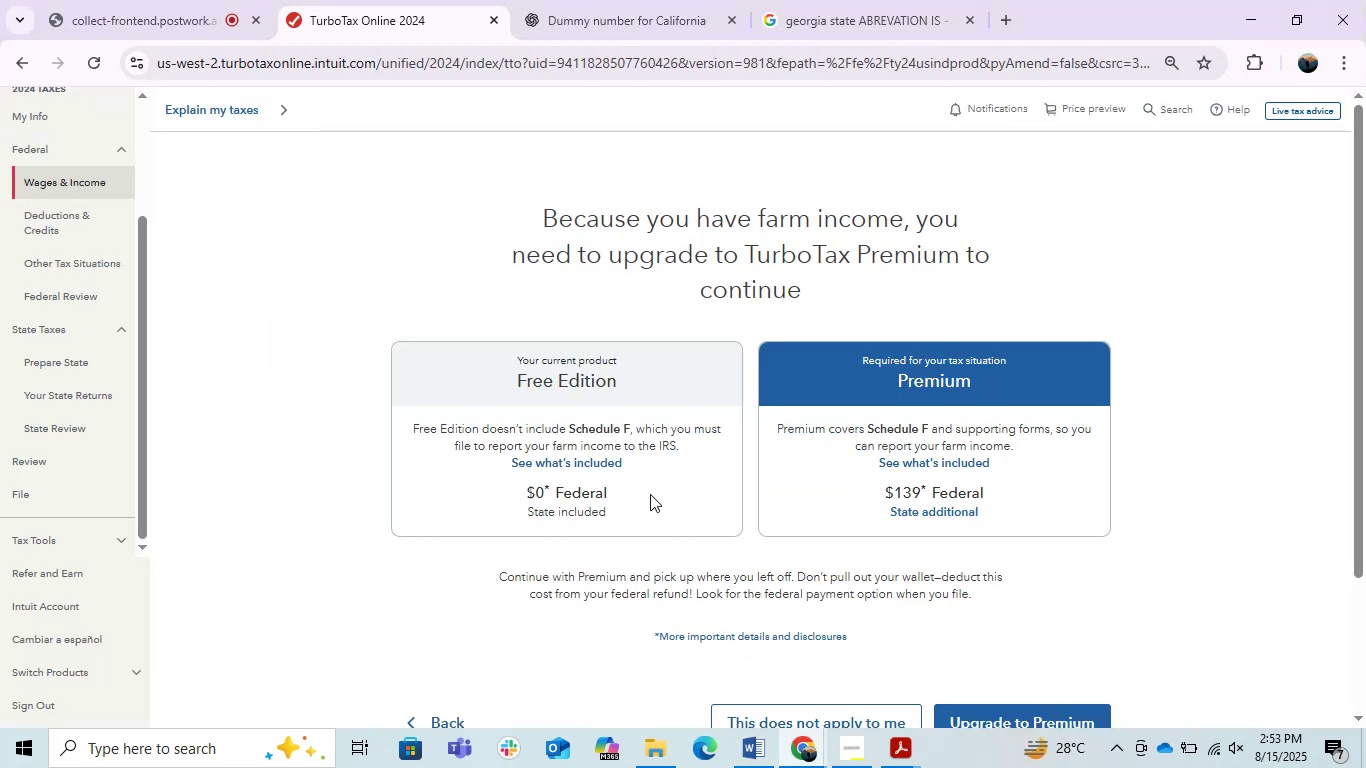 
scroll: coordinate [552, 410], scroll_direction: down, amount: 1.0
 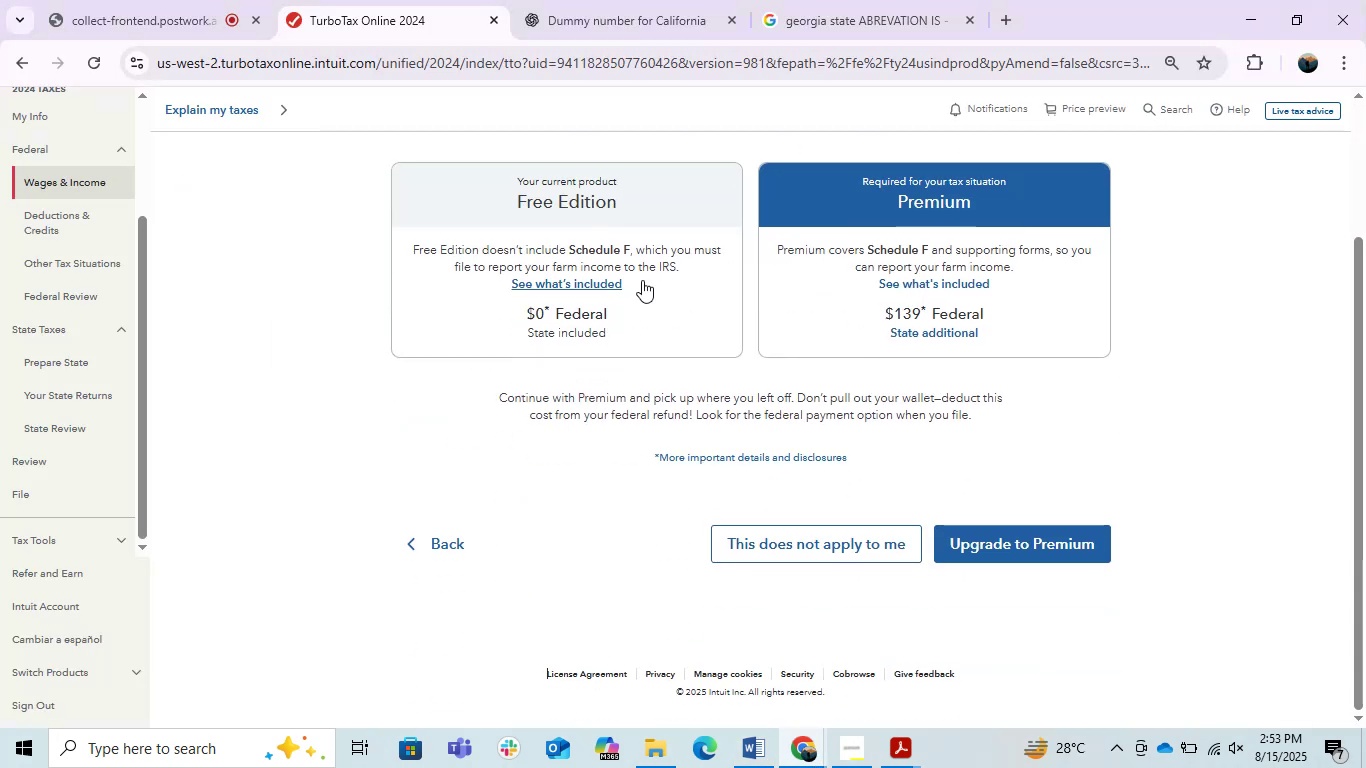 
left_click([552, 204])
 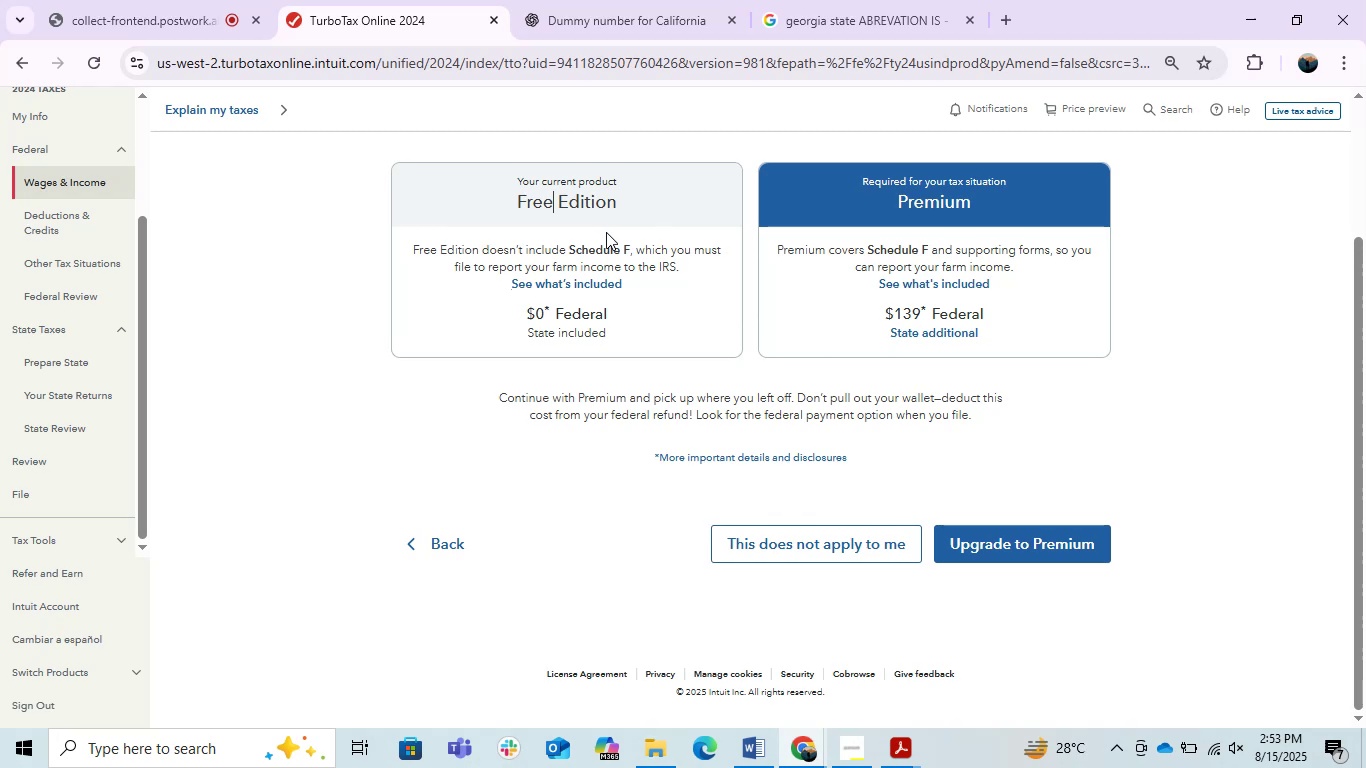 
left_click([606, 232])
 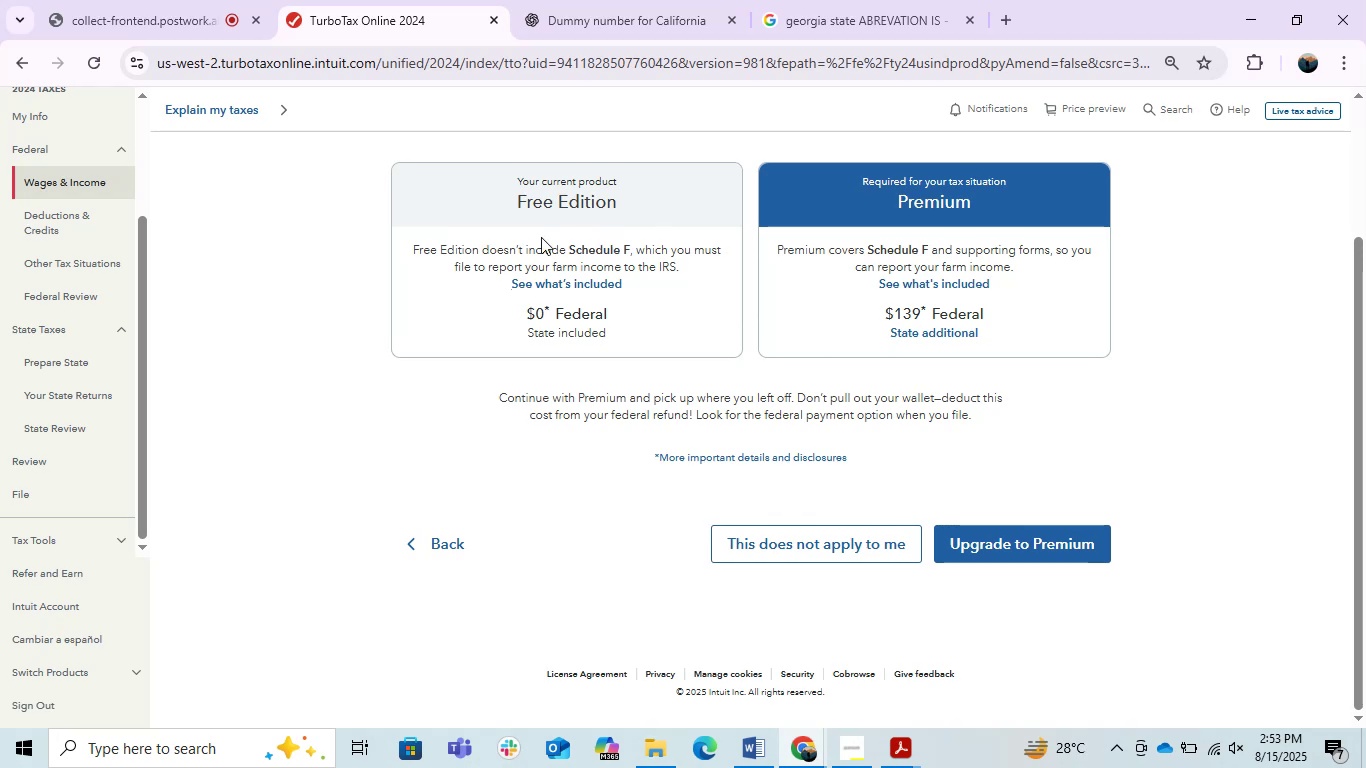 
left_click([491, 231])
 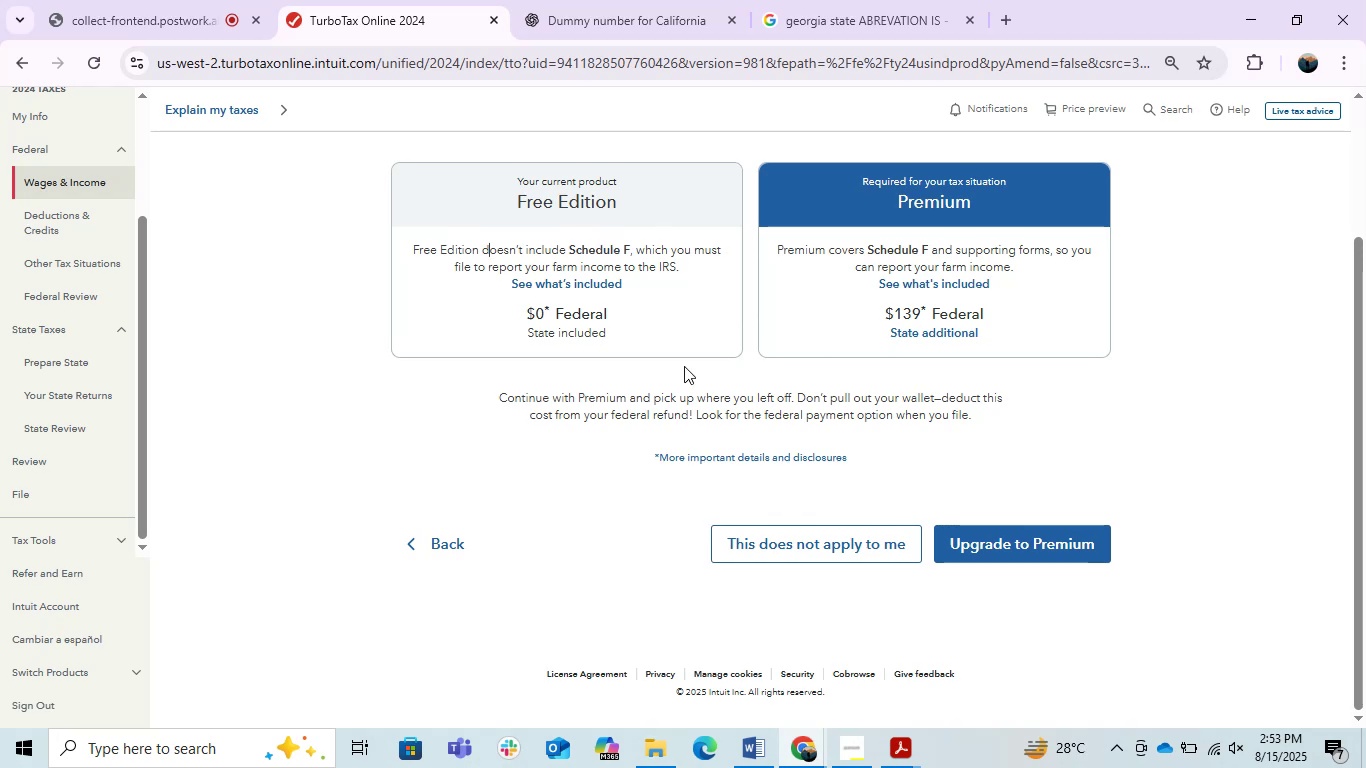 
scroll: coordinate [728, 431], scroll_direction: up, amount: 1.0
 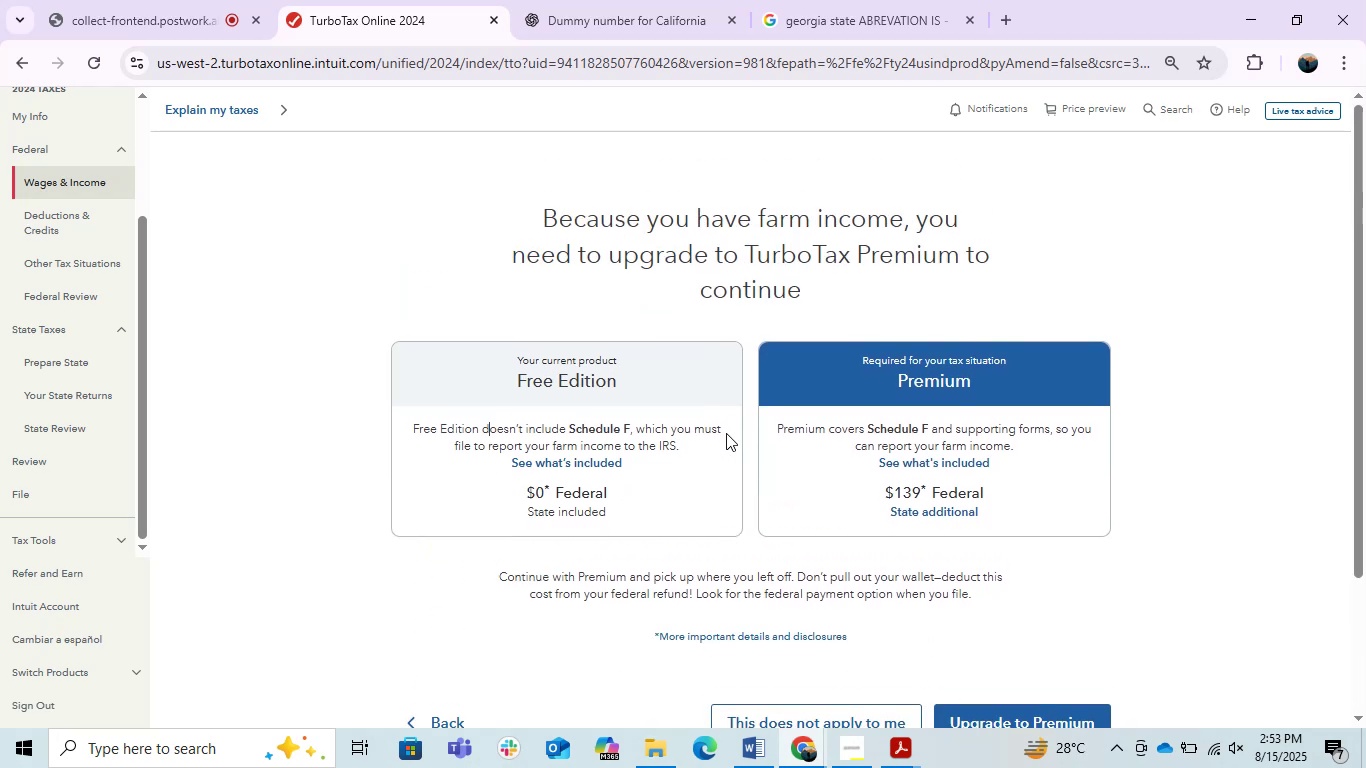 
scroll: coordinate [720, 428], scroll_direction: down, amount: 1.0
 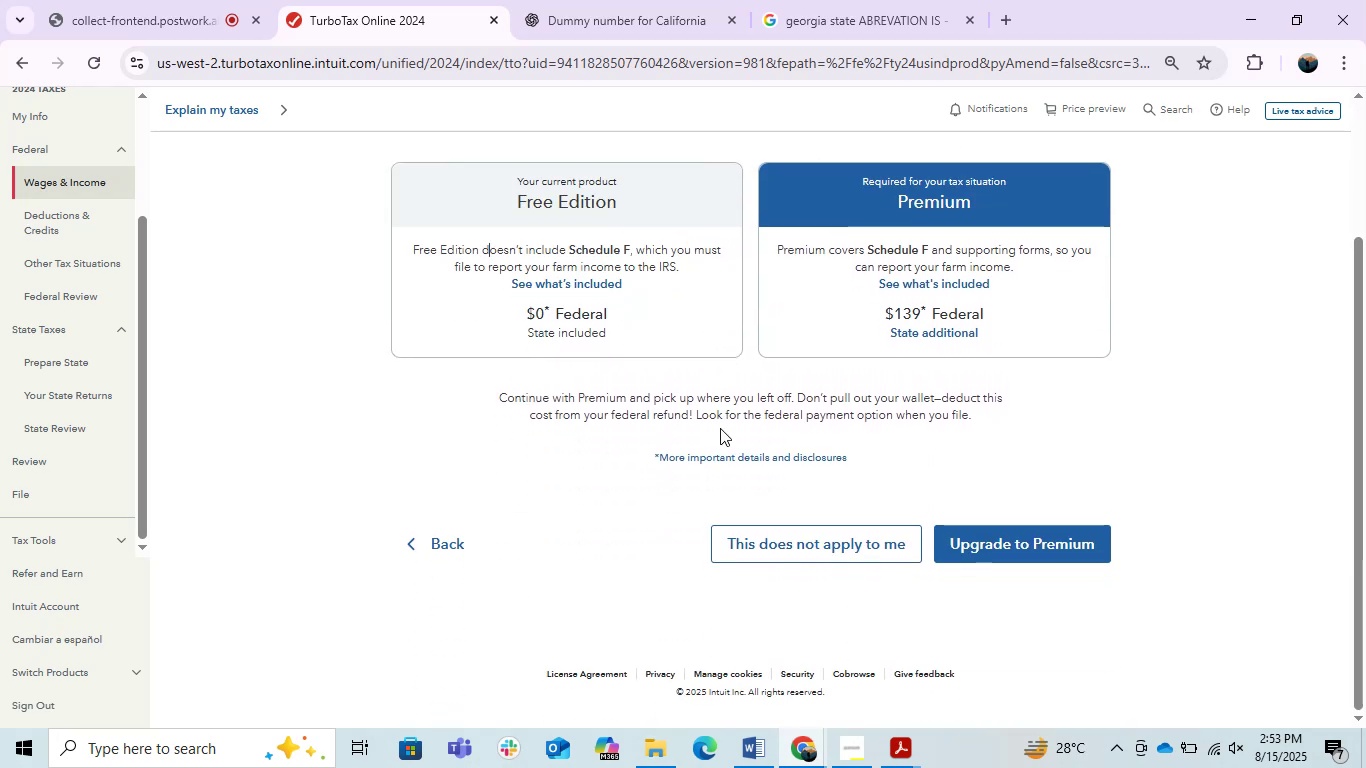 
scroll: coordinate [663, 469], scroll_direction: up, amount: 1.0
 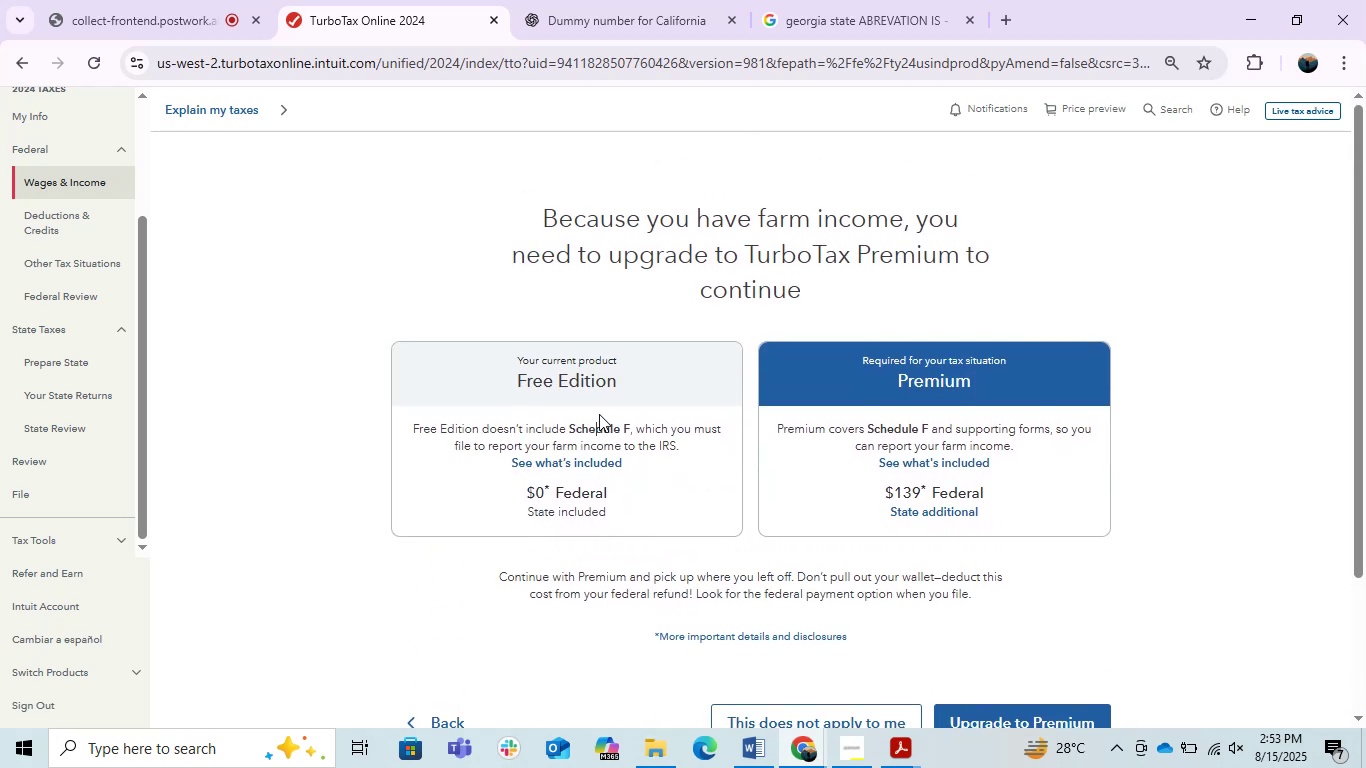 
double_click([527, 406])
 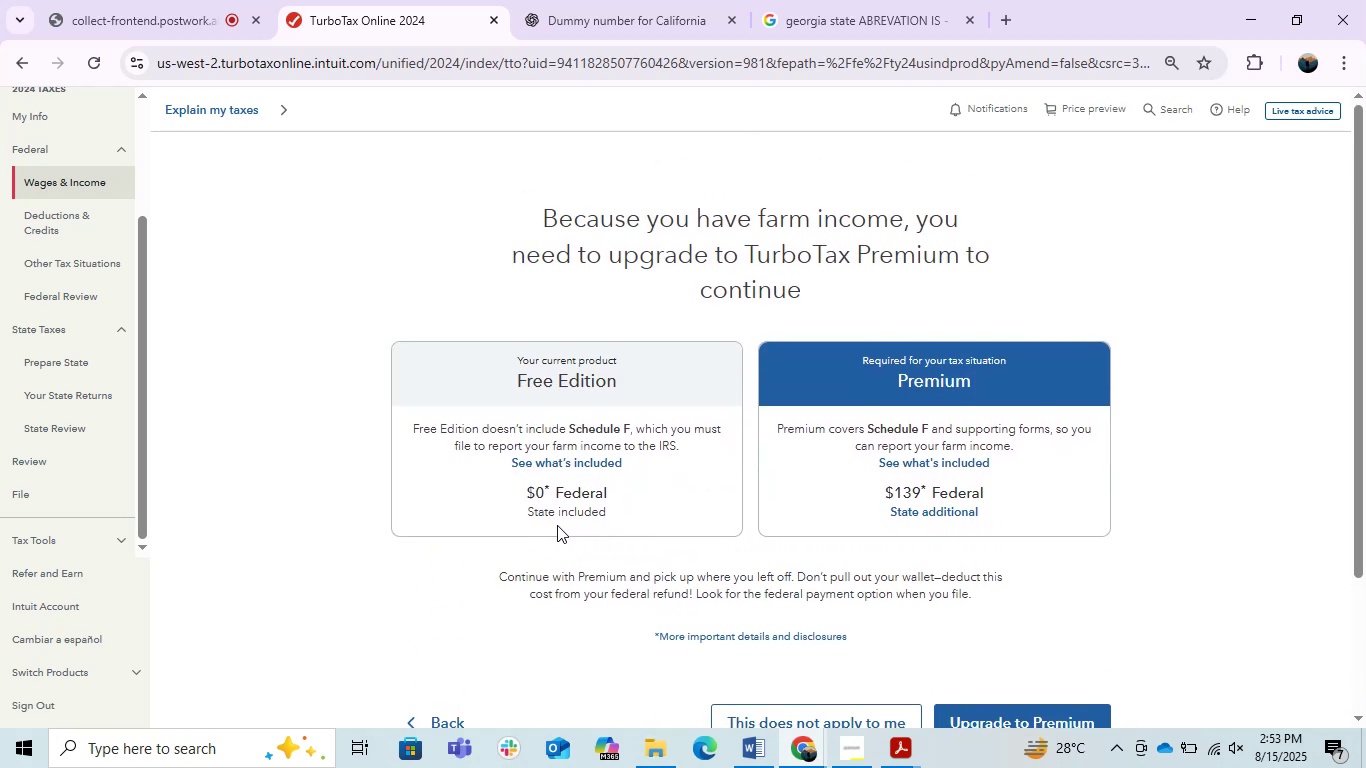 
left_click([557, 525])
 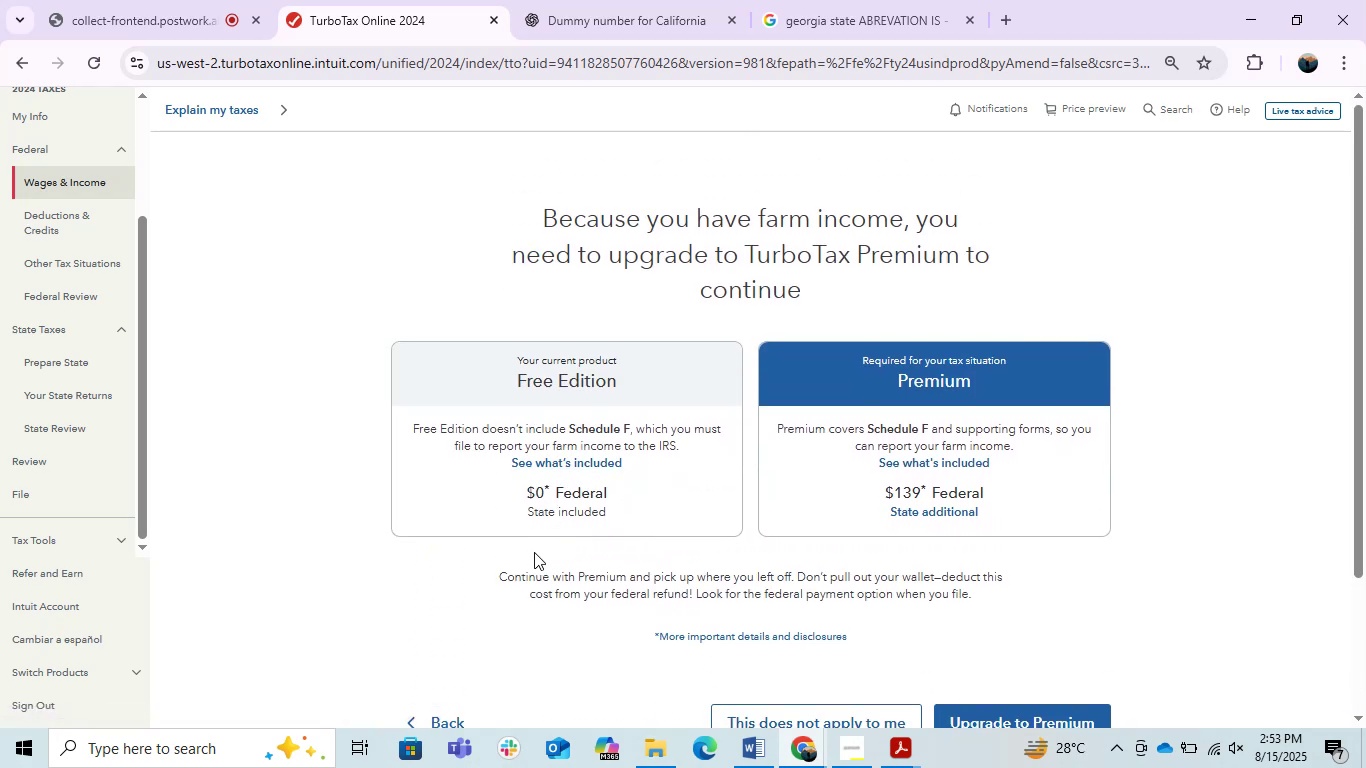 
double_click([521, 408])
 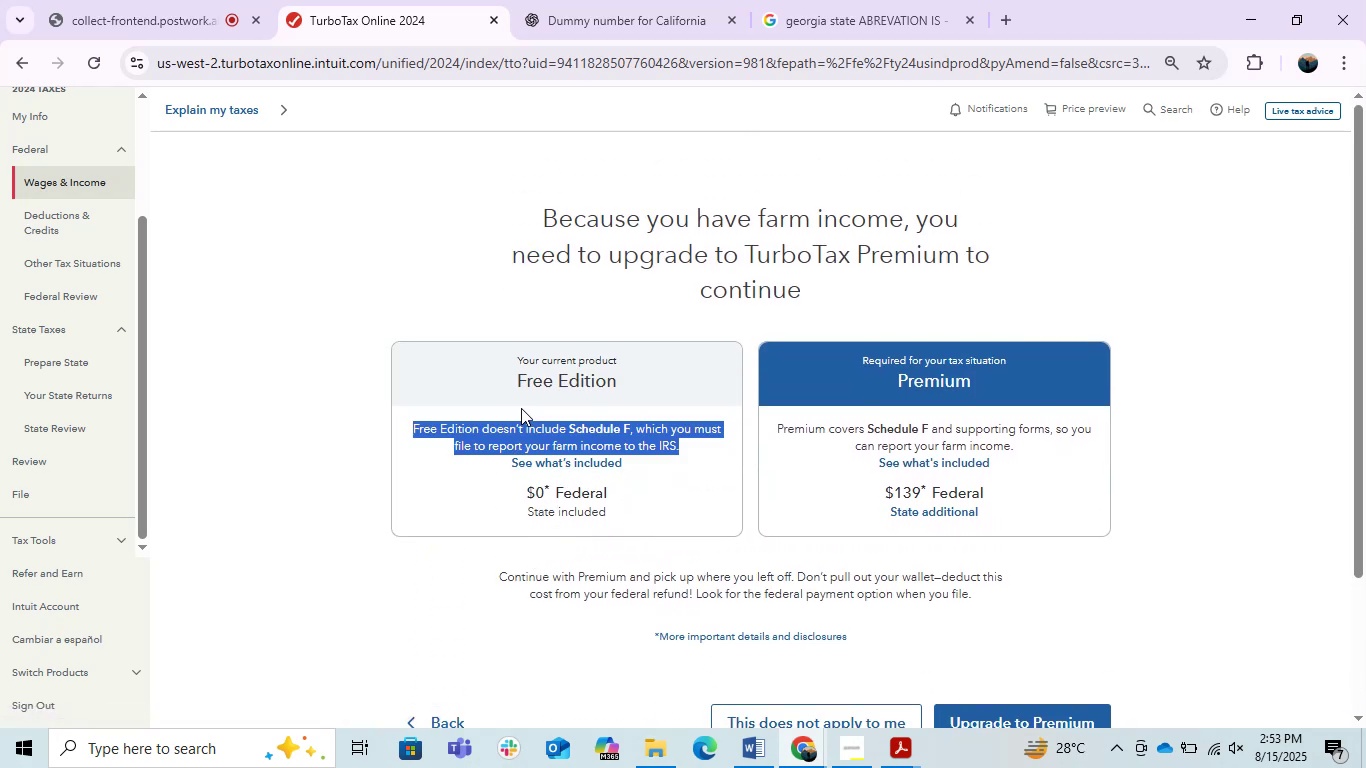 
triple_click([521, 408])
 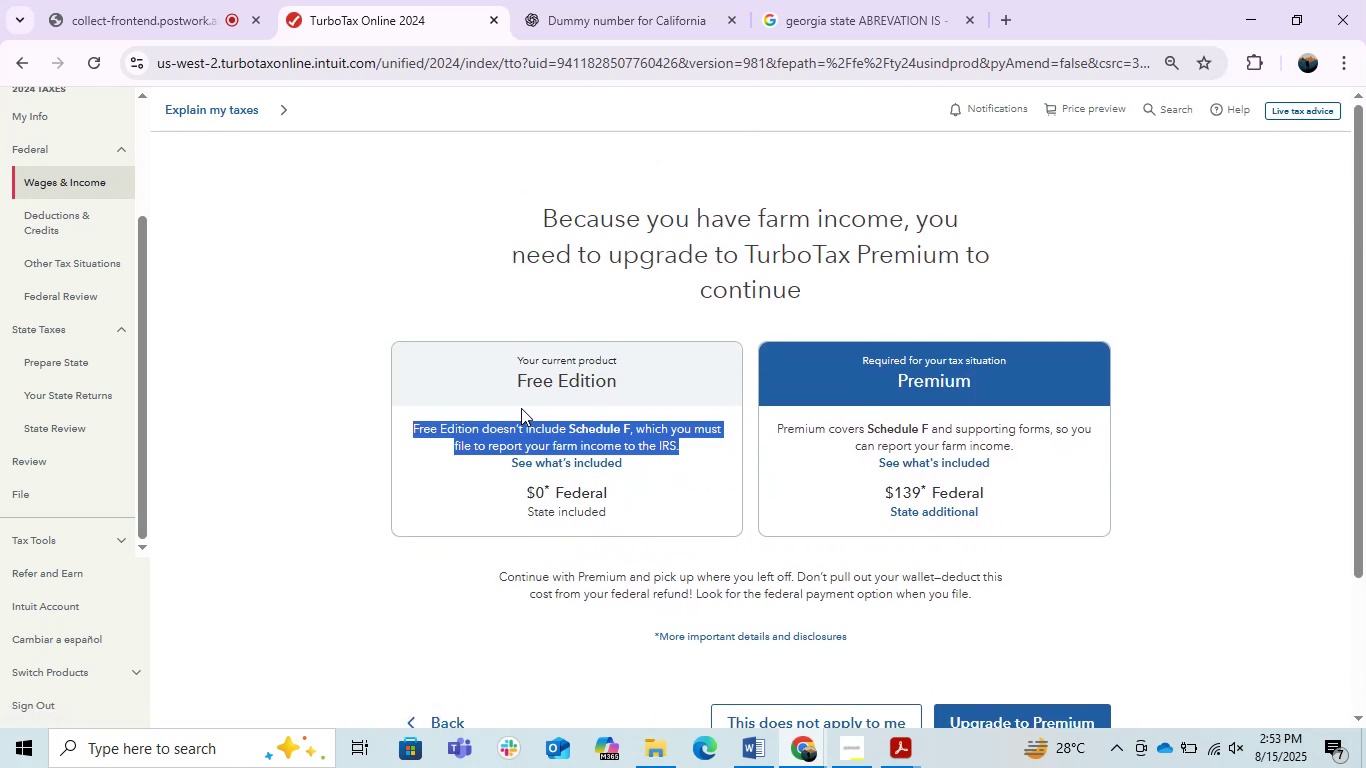 
triple_click([521, 408])
 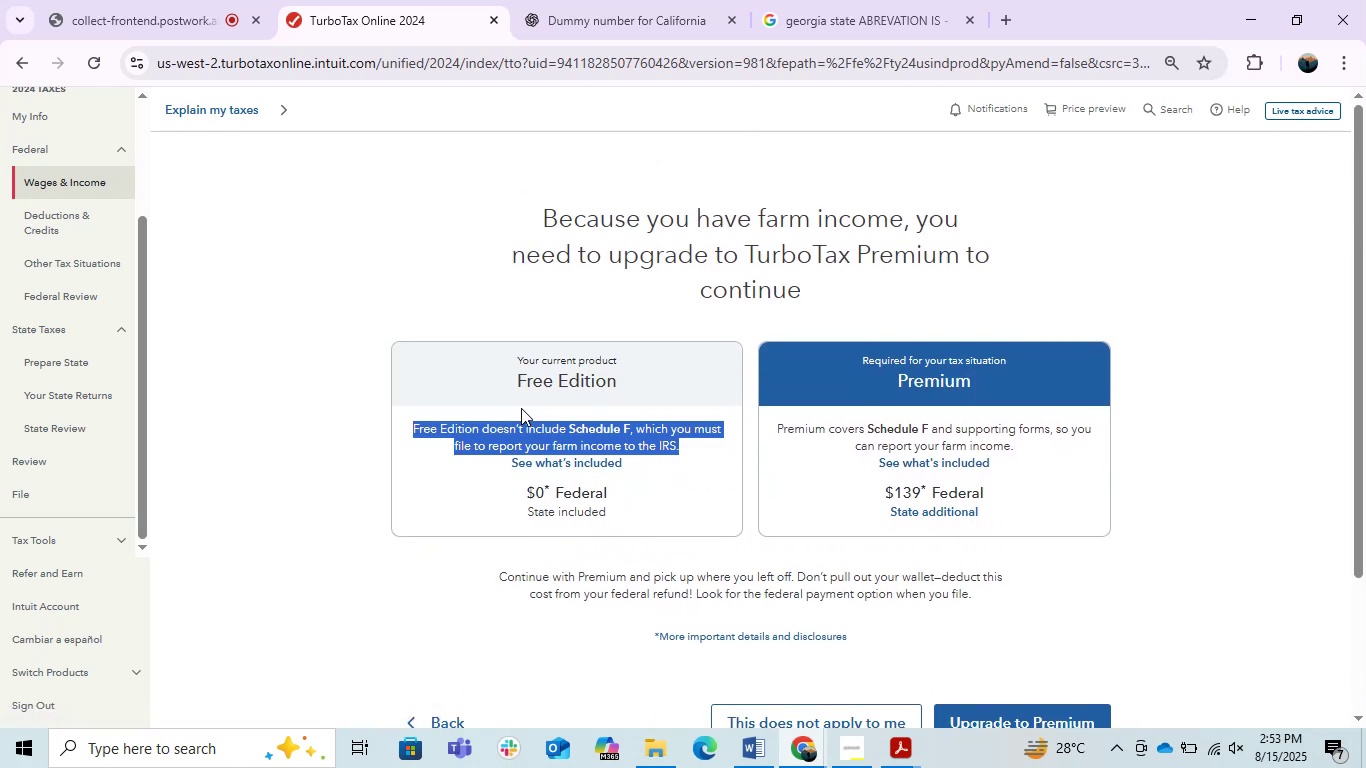 
triple_click([521, 408])
 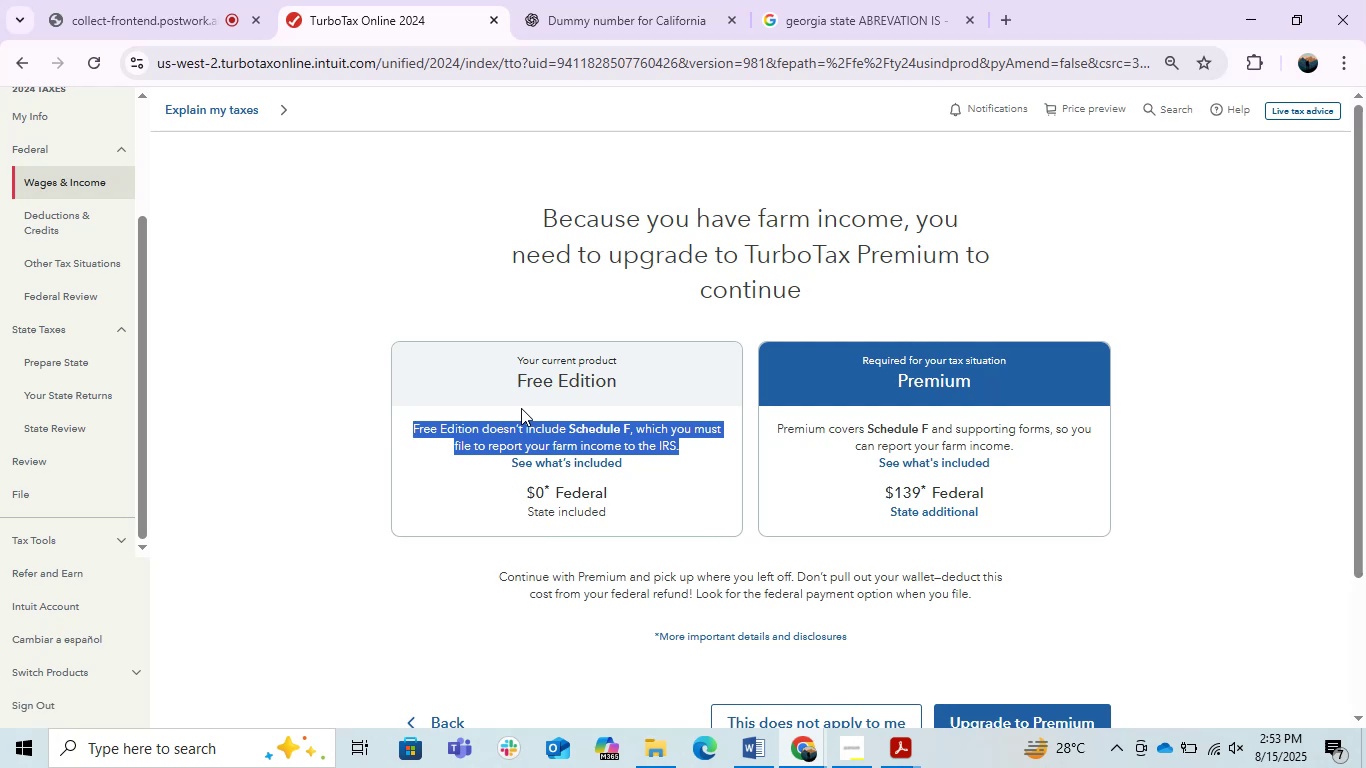 
left_click([354, 383])
 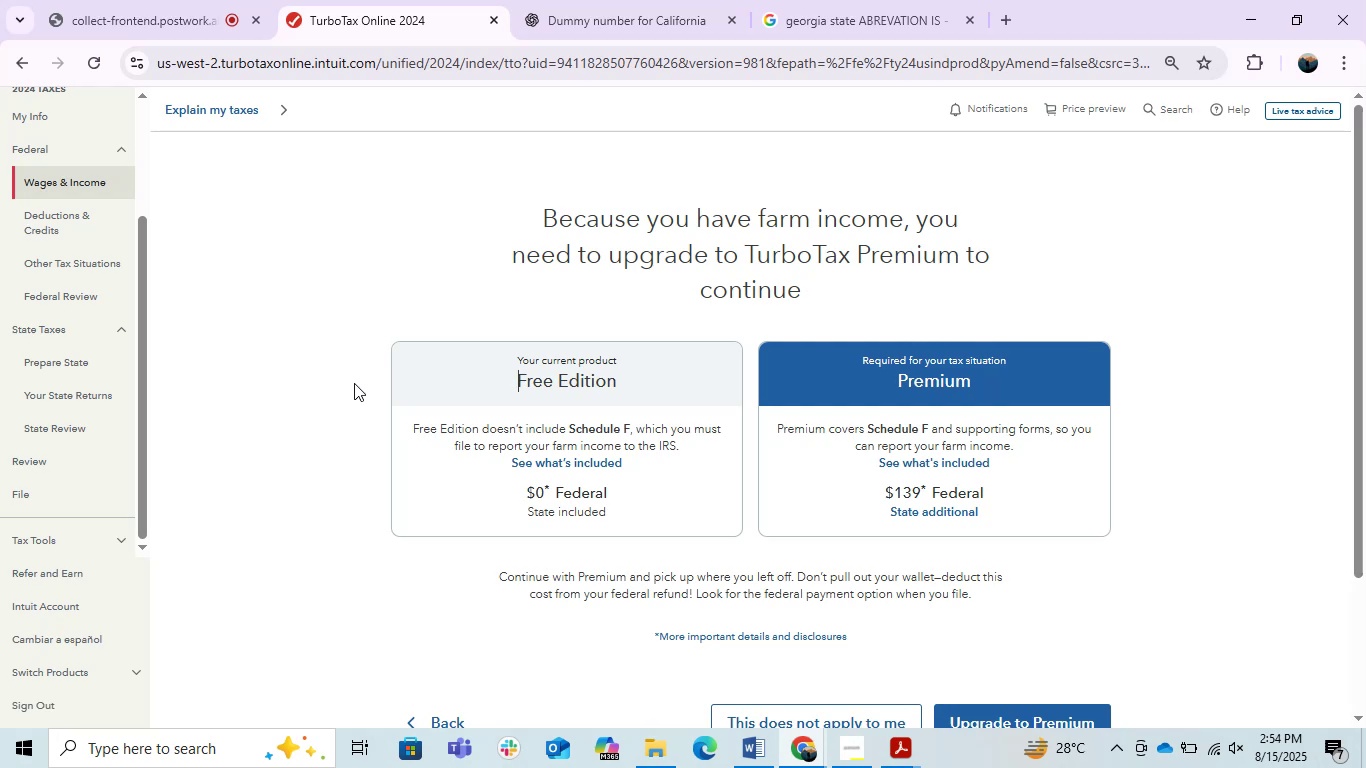 
wait(18.88)
 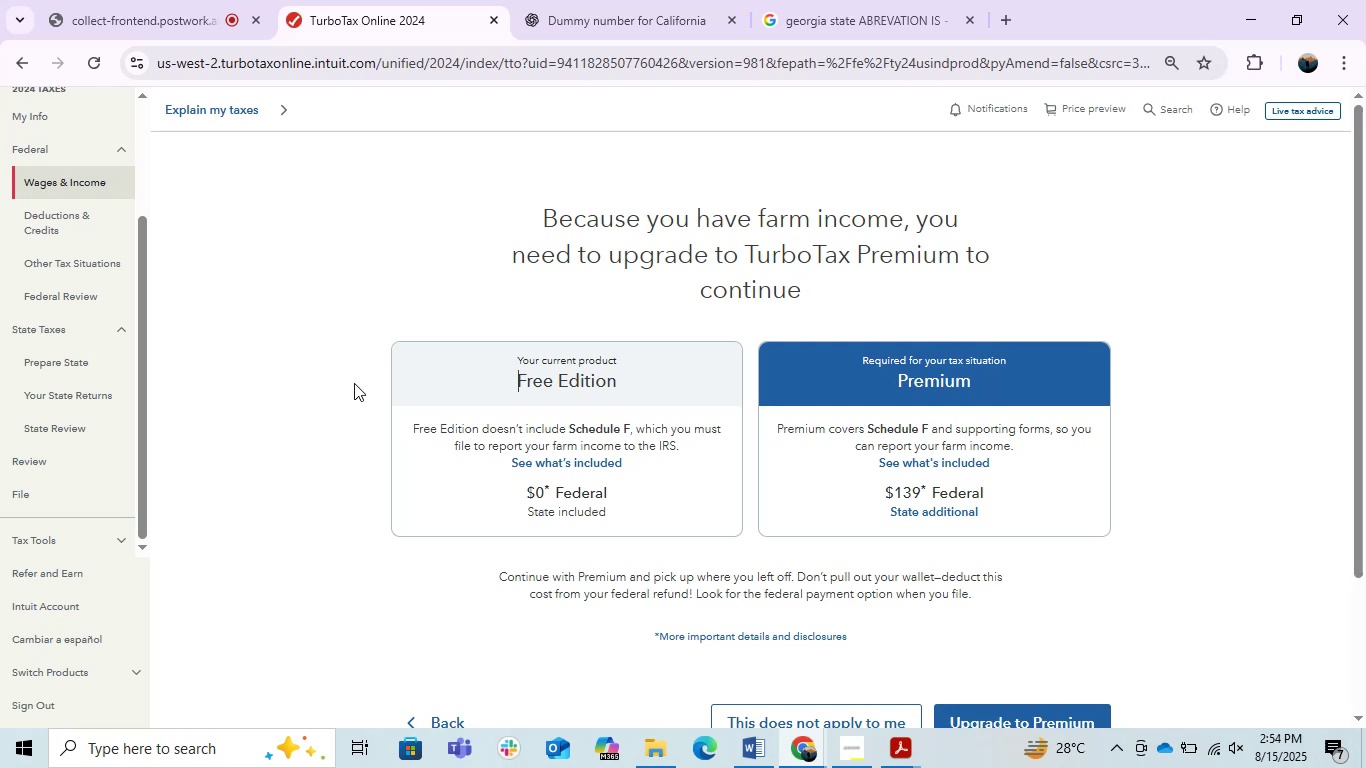 
scroll: coordinate [444, 381], scroll_direction: down, amount: 2.0
 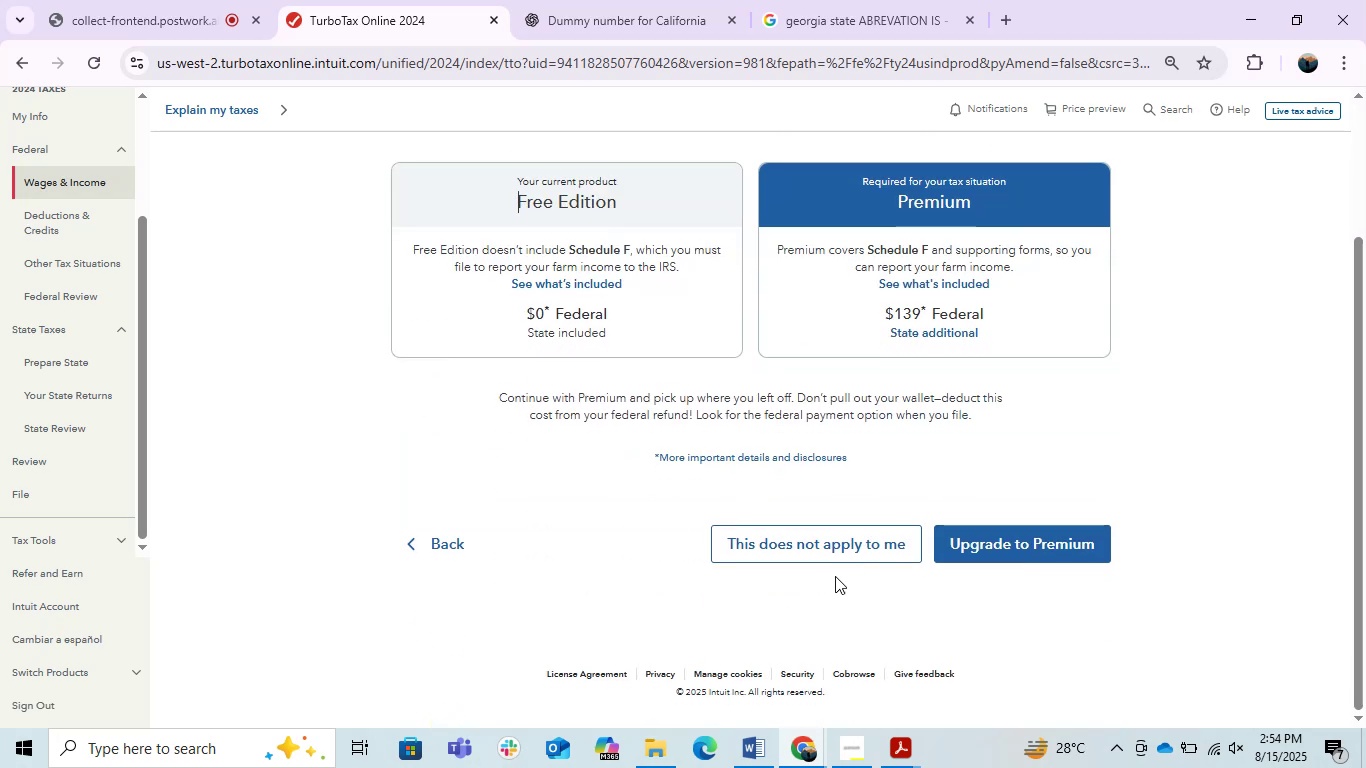 
scroll: coordinate [834, 576], scroll_direction: up, amount: 1.0
 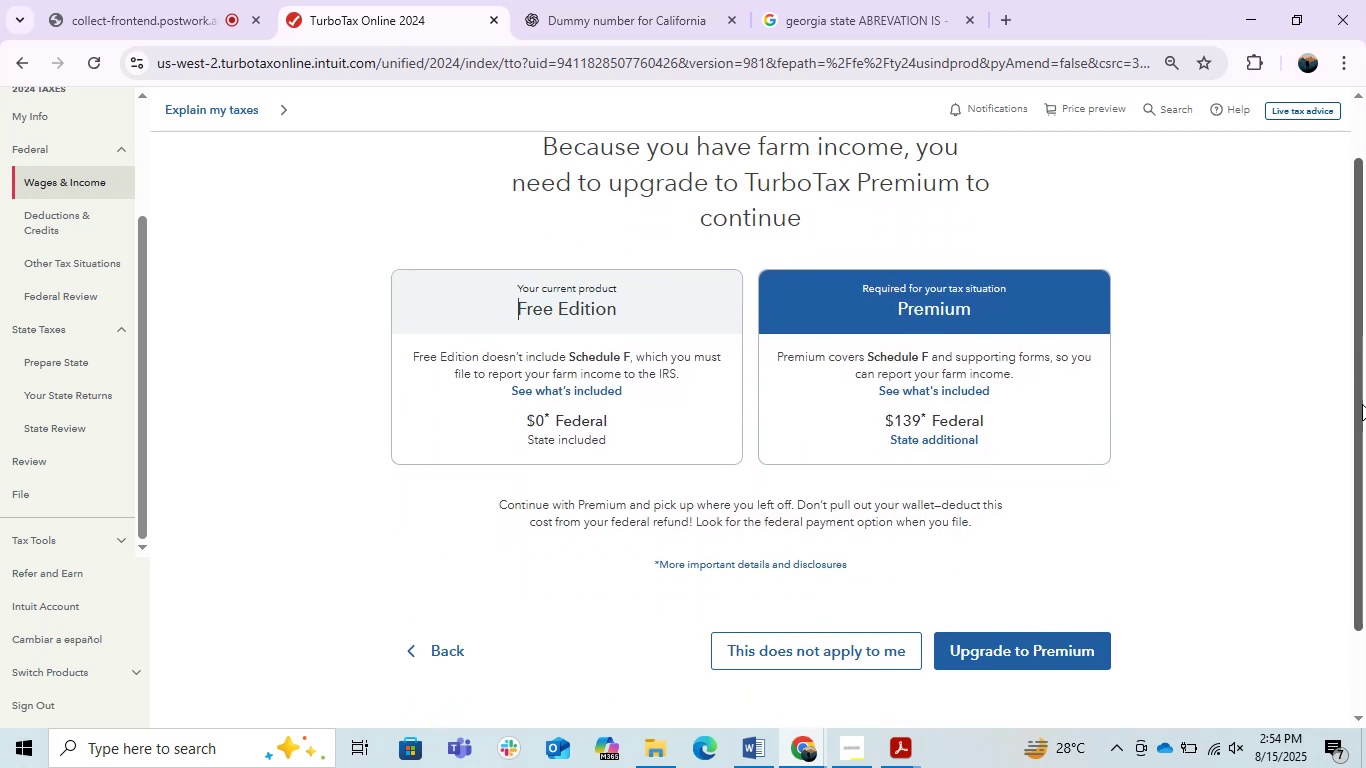 
key(PrintScreen)
 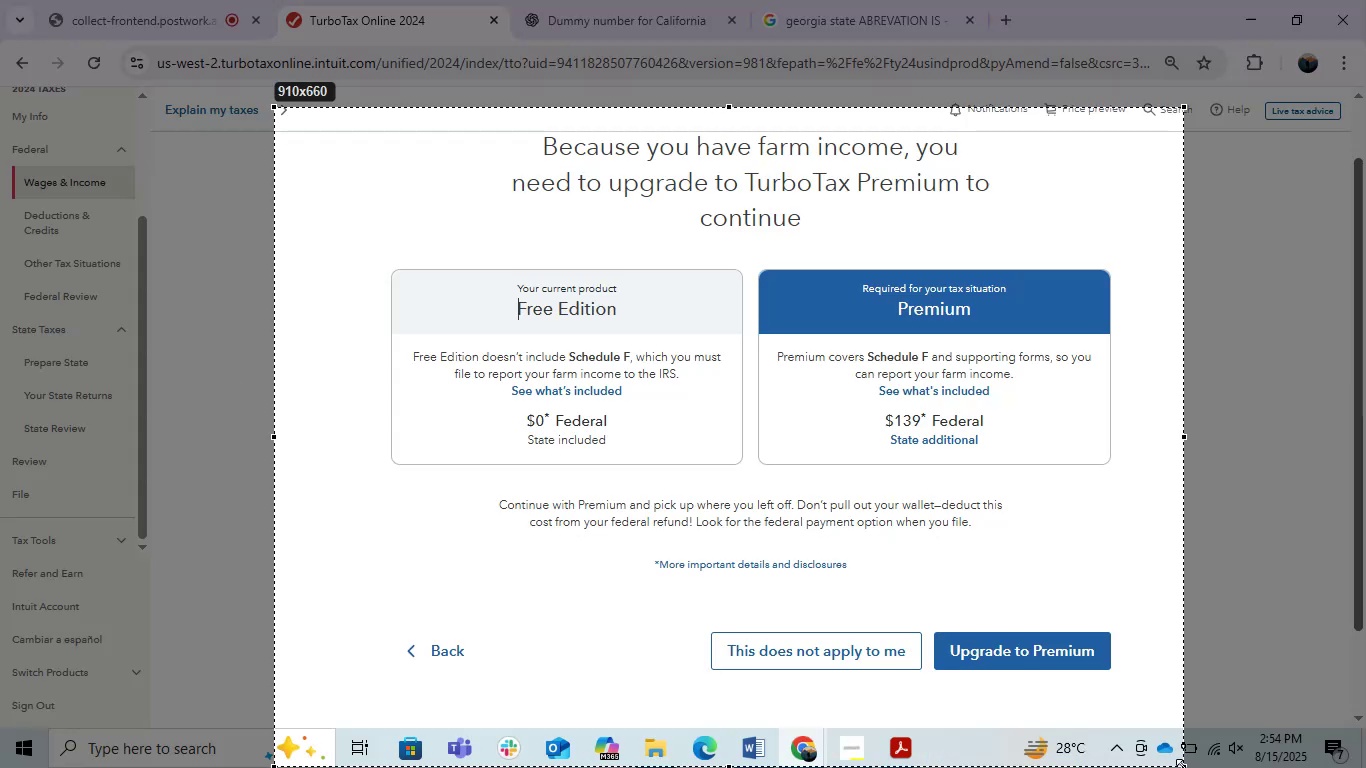 
key(Control+C)
 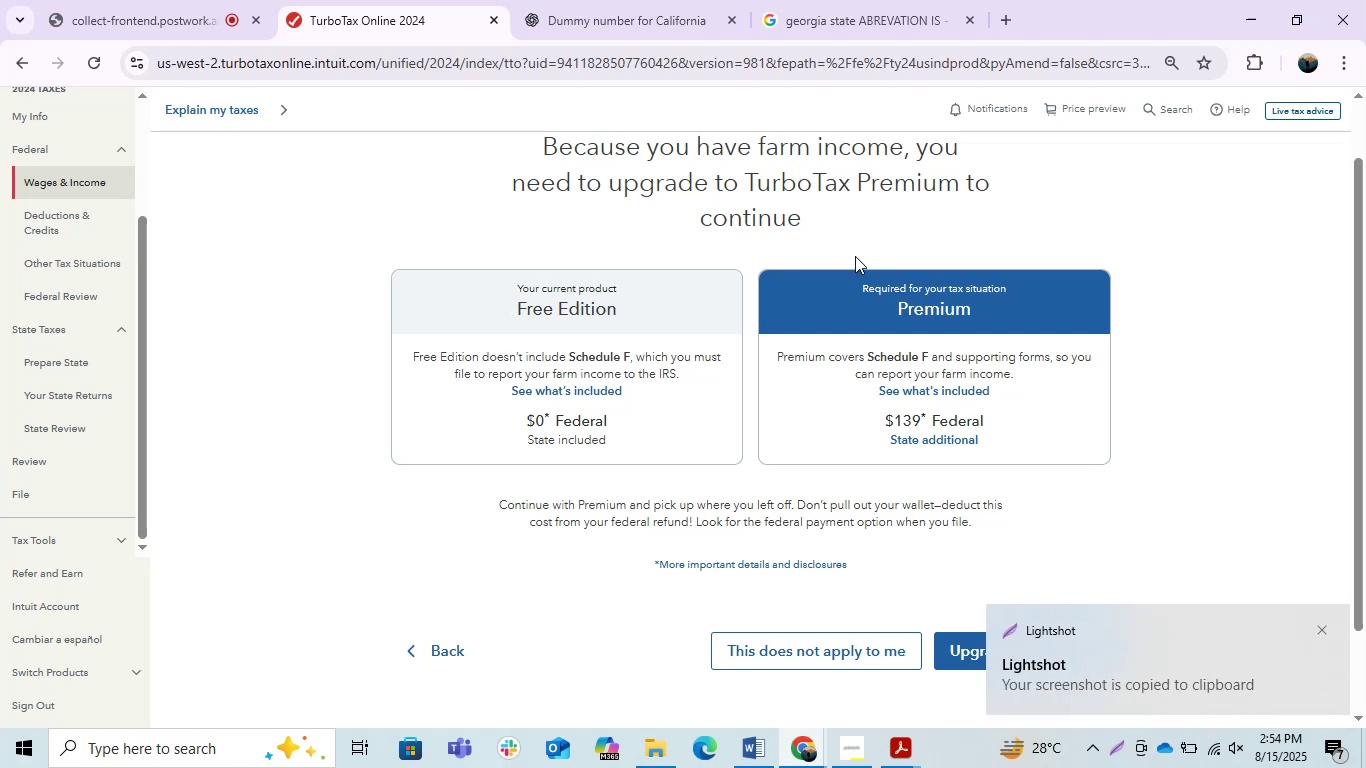 
wait(5.15)
 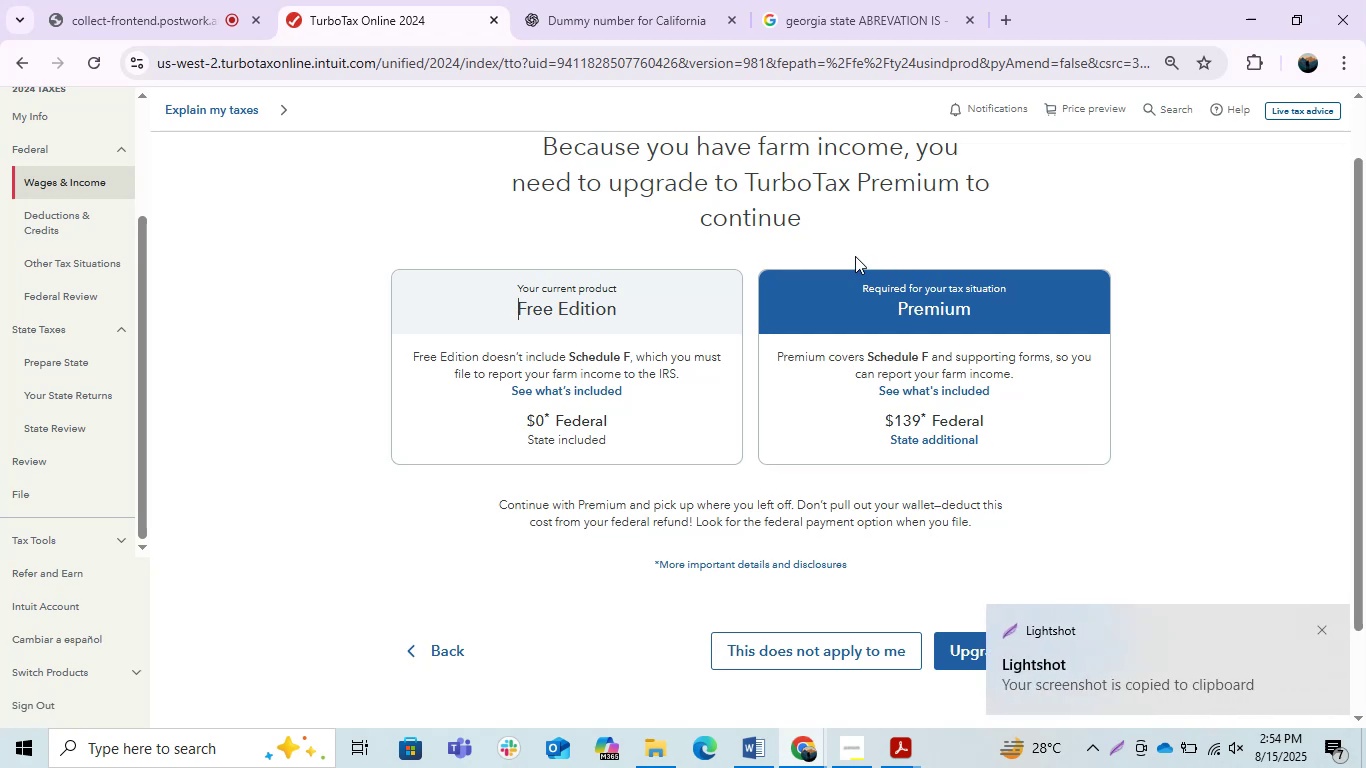 
double_click([606, 303])
 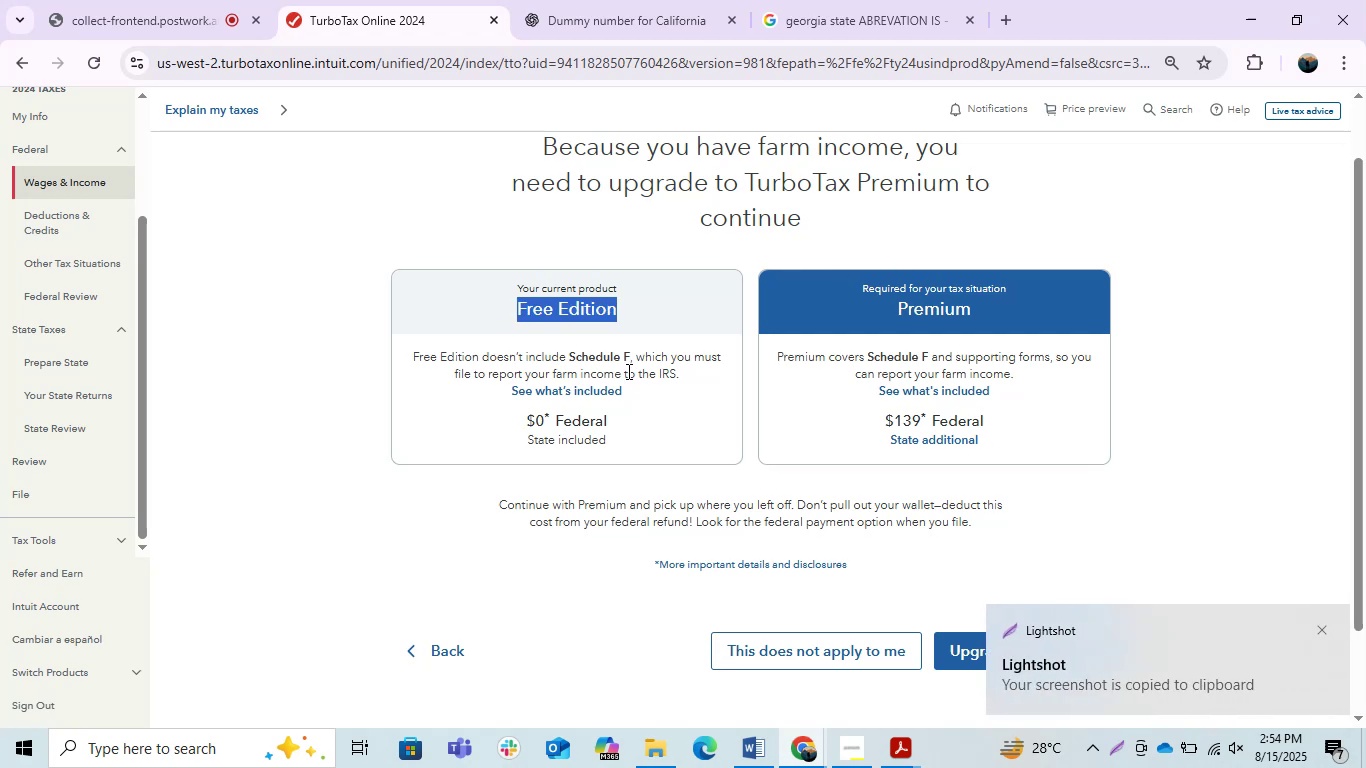 
triple_click([627, 371])
 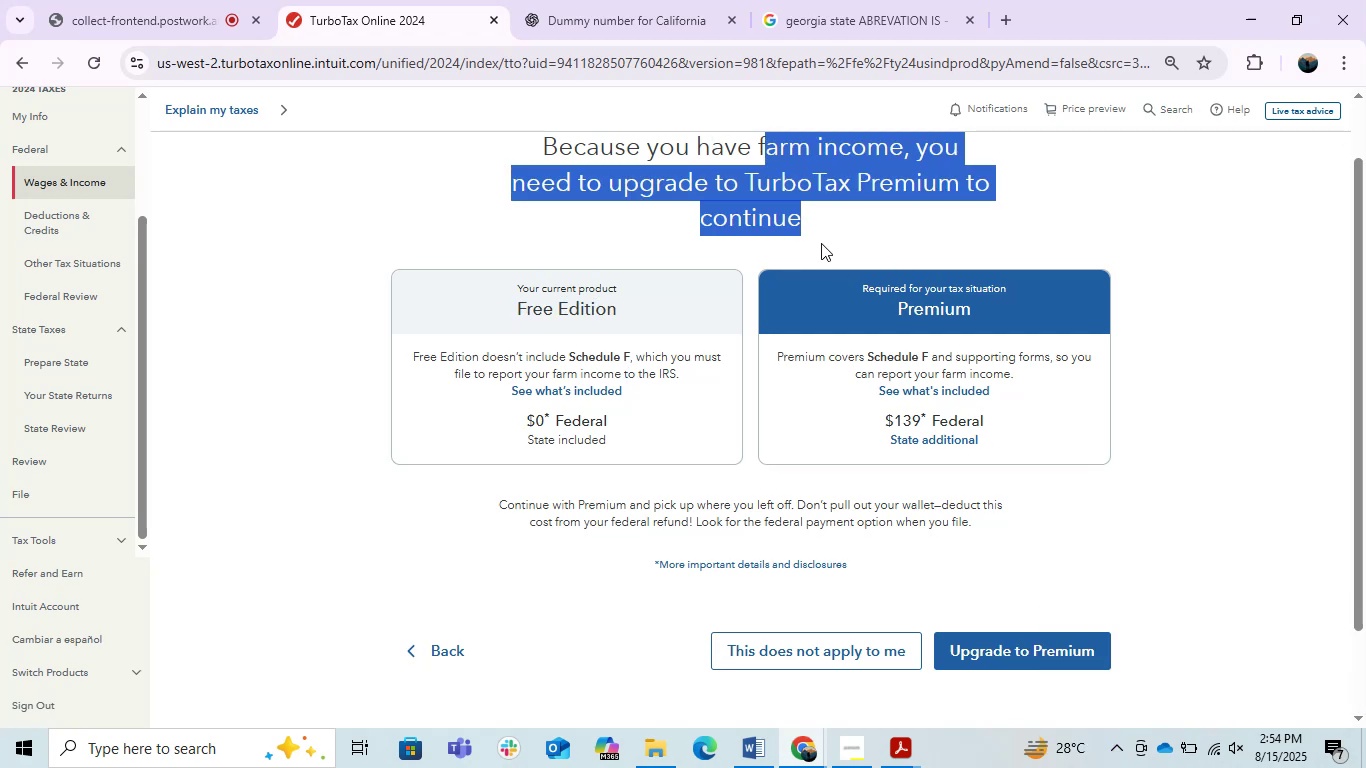 
left_click([840, 642])
 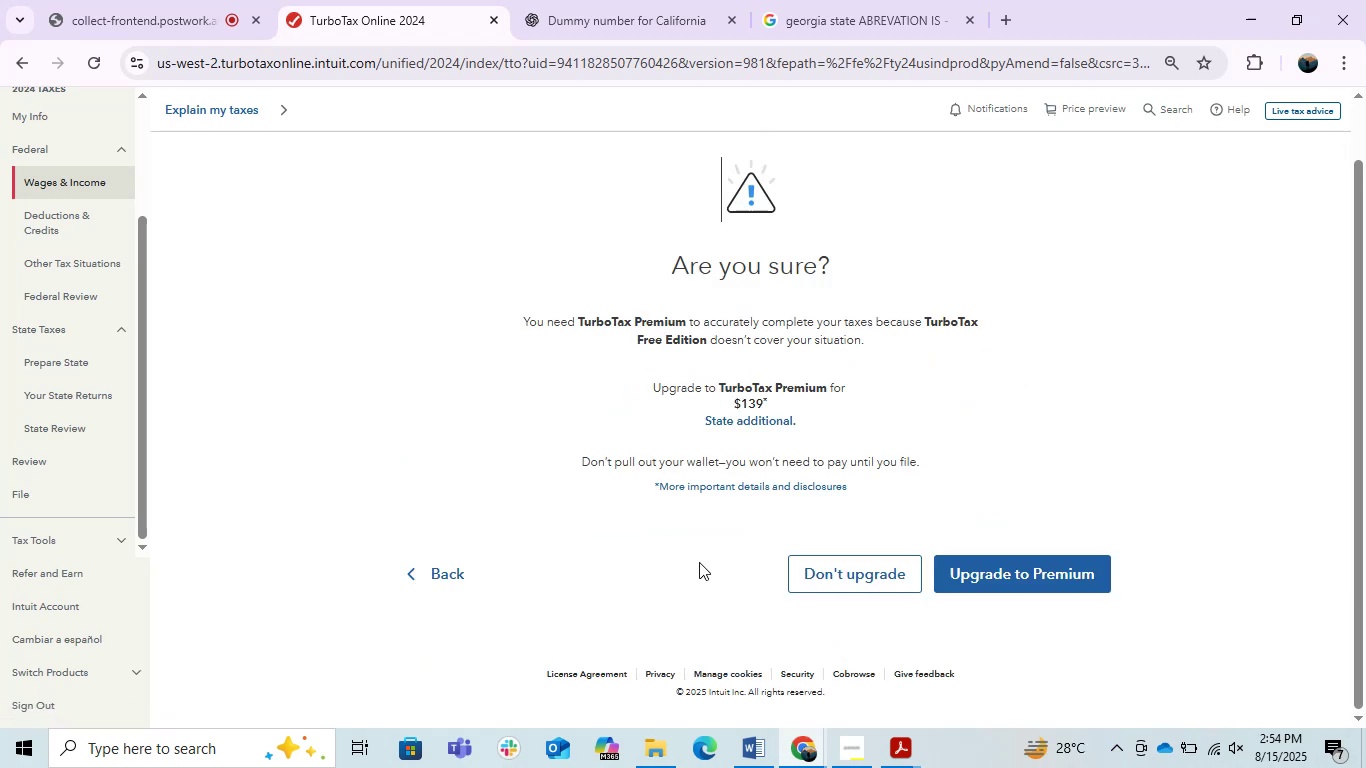 
left_click([841, 572])
 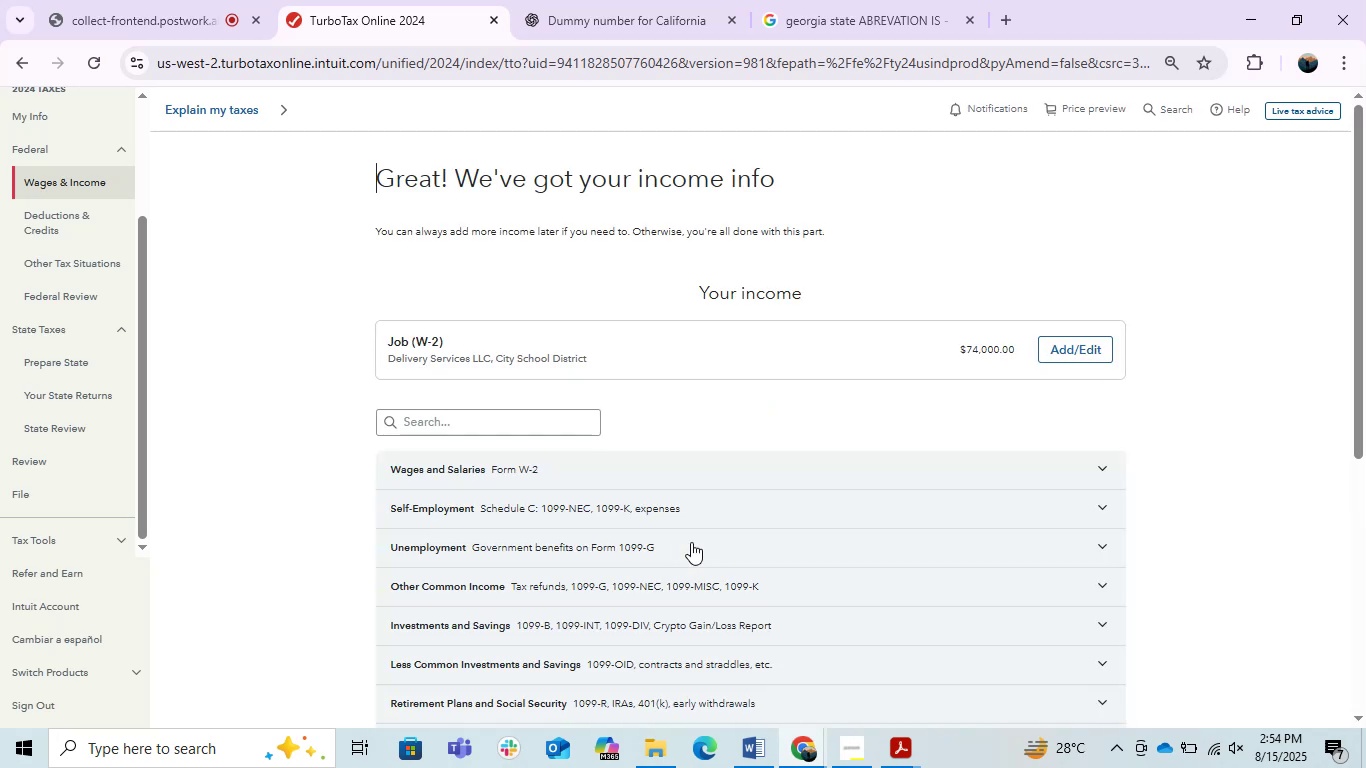 
wait(8.03)
 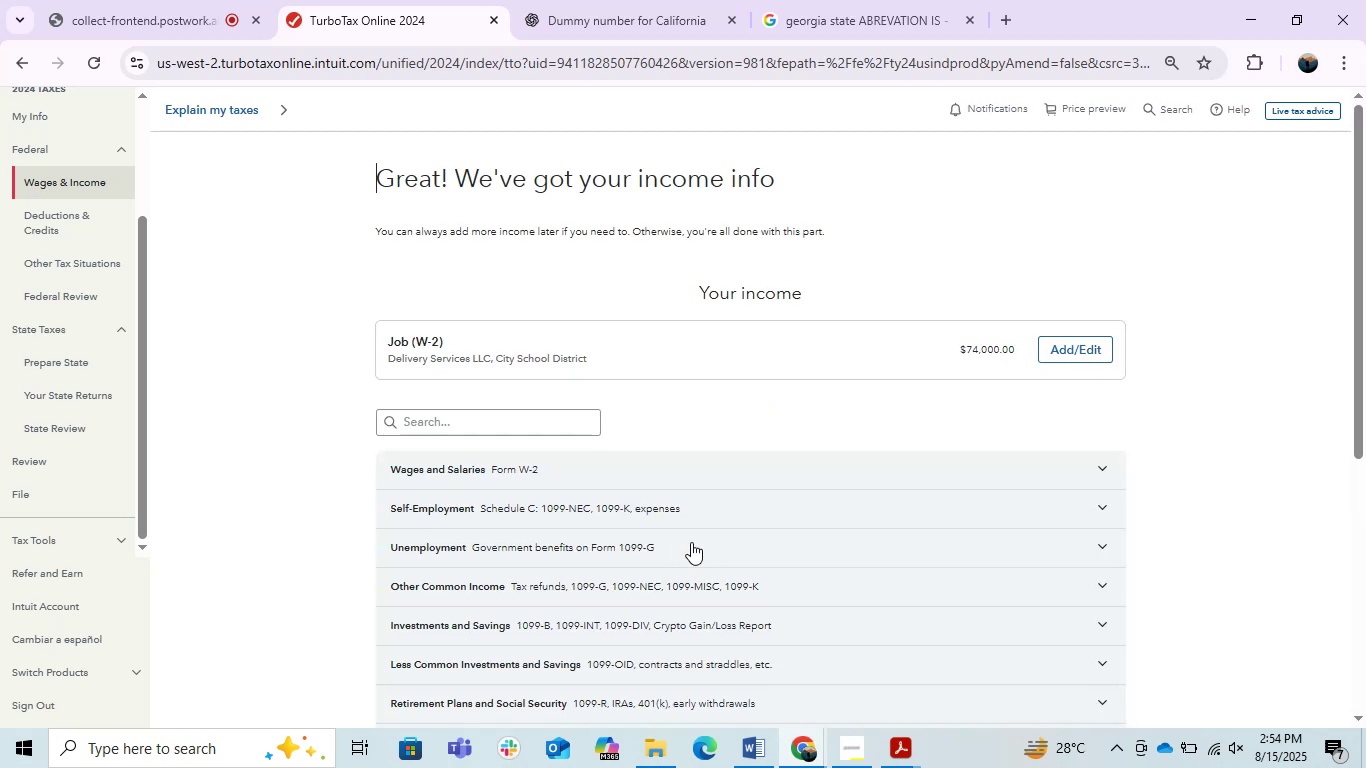 
scroll: coordinate [777, 484], scroll_direction: down, amount: 2.0
 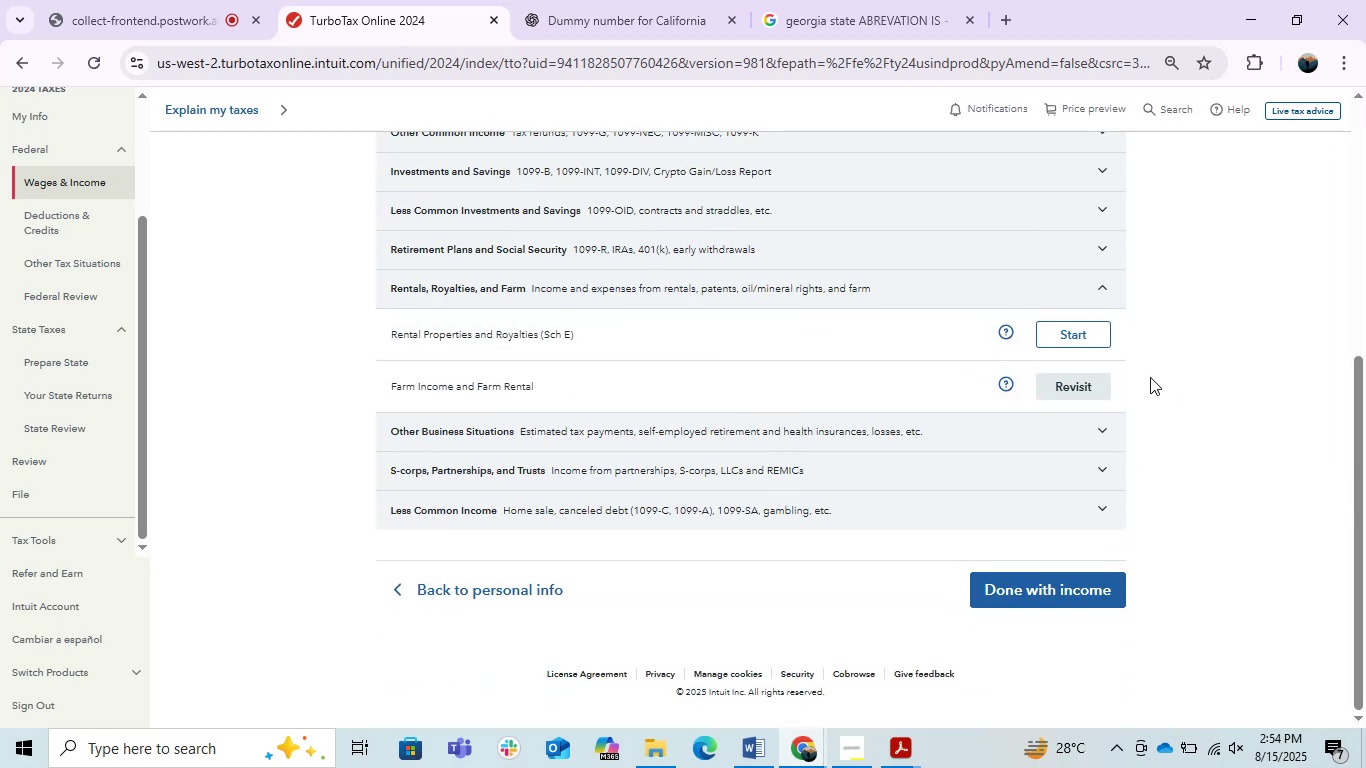 
left_click([1084, 387])
 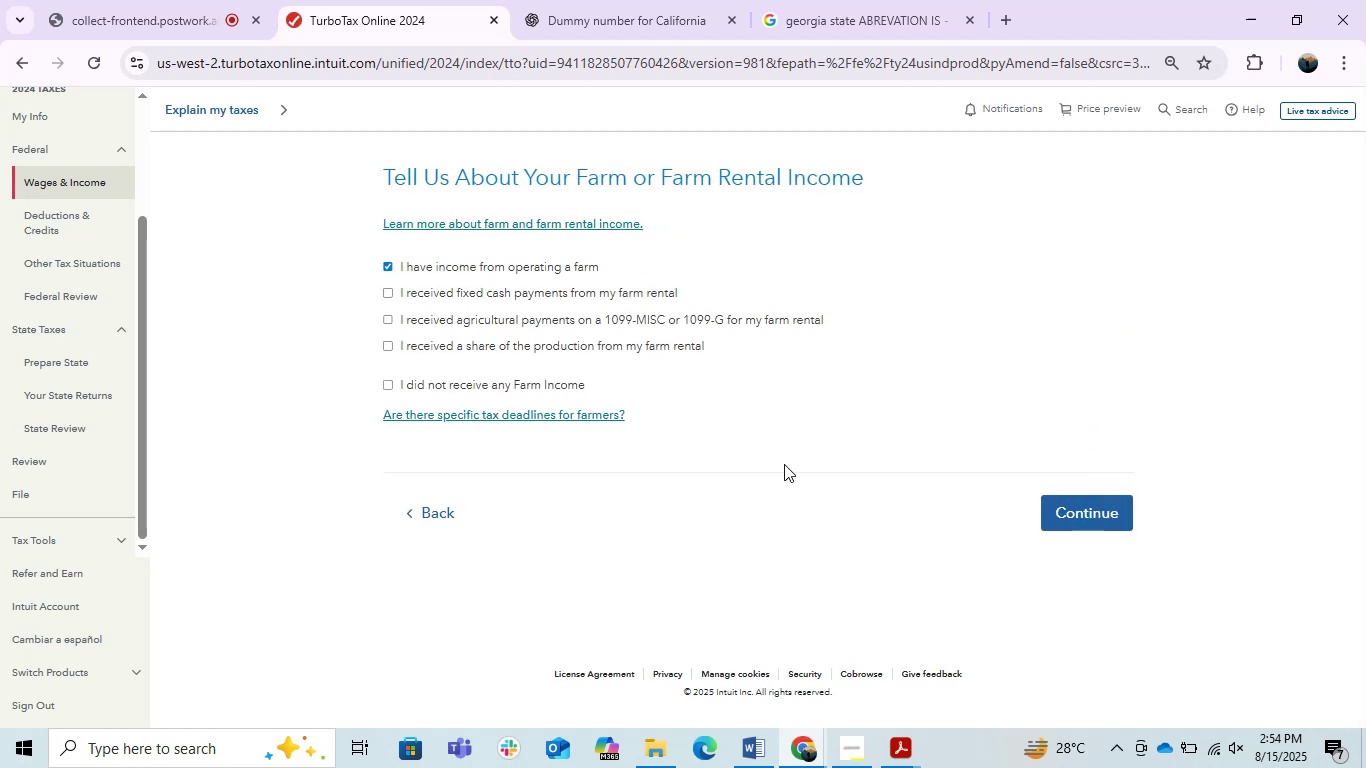 
wait(10.14)
 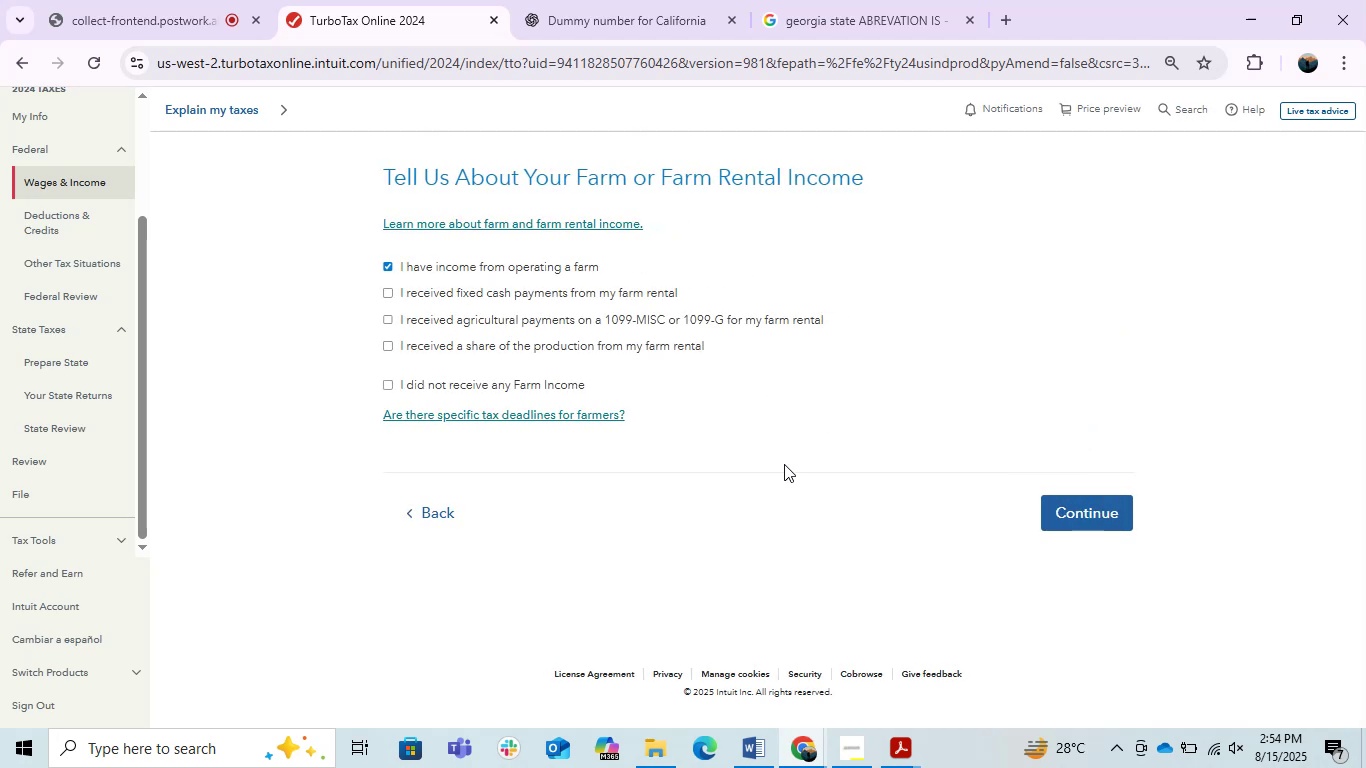 
left_click([808, 751])
 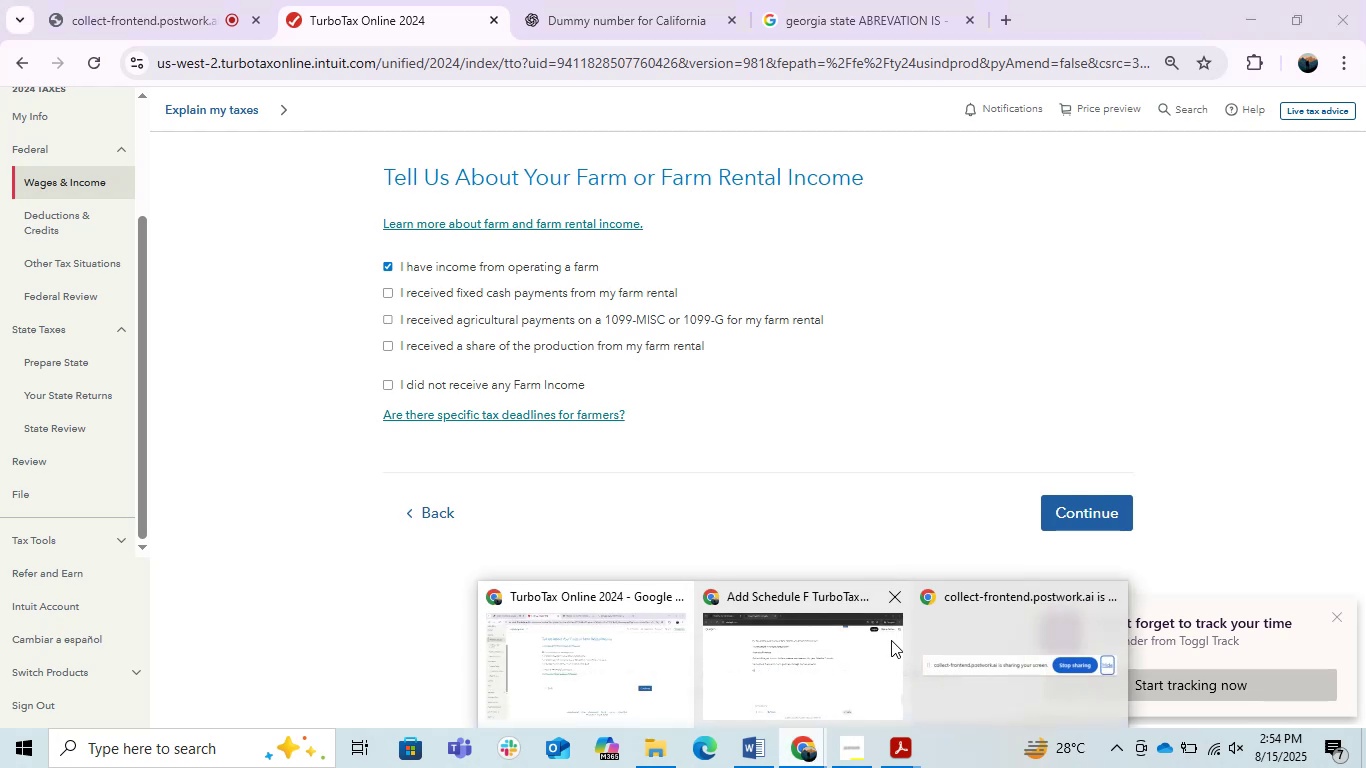 
double_click([891, 640])
 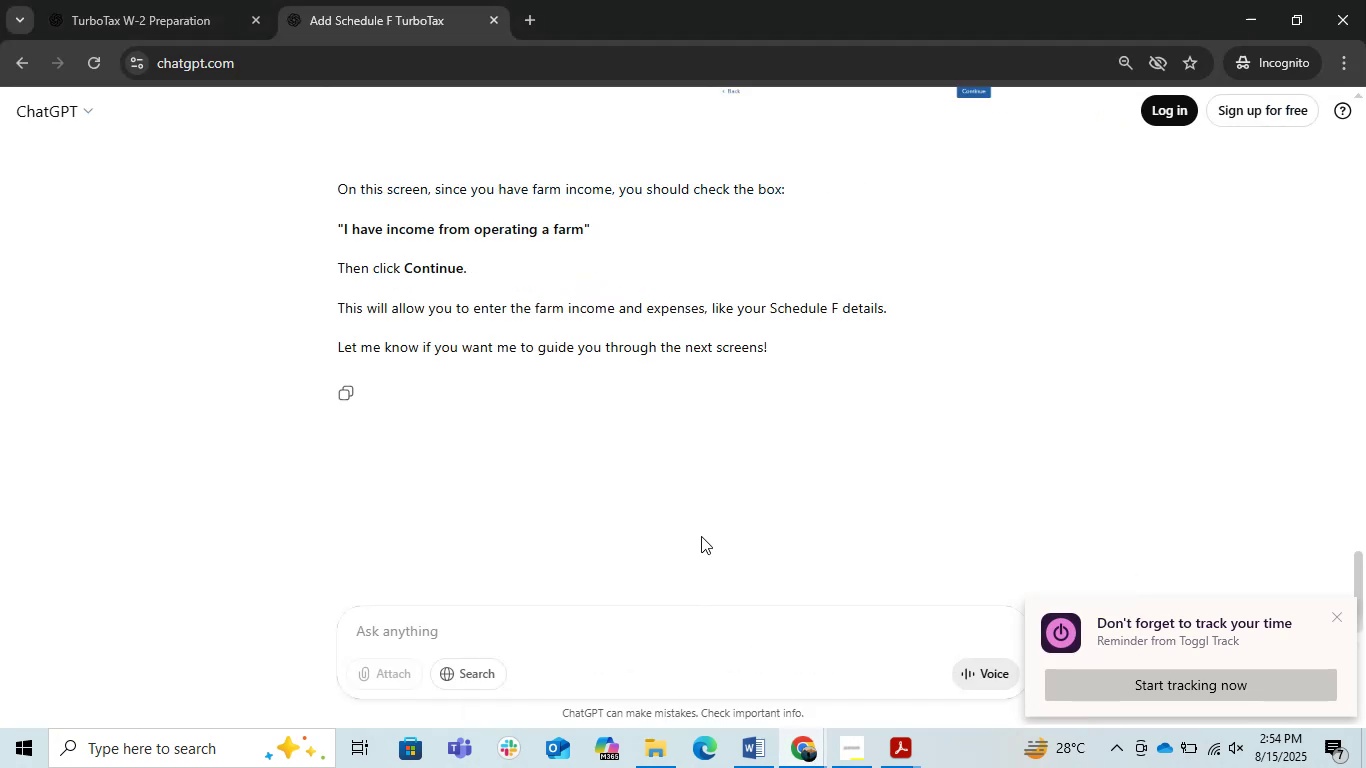 
left_click([1342, 619])
 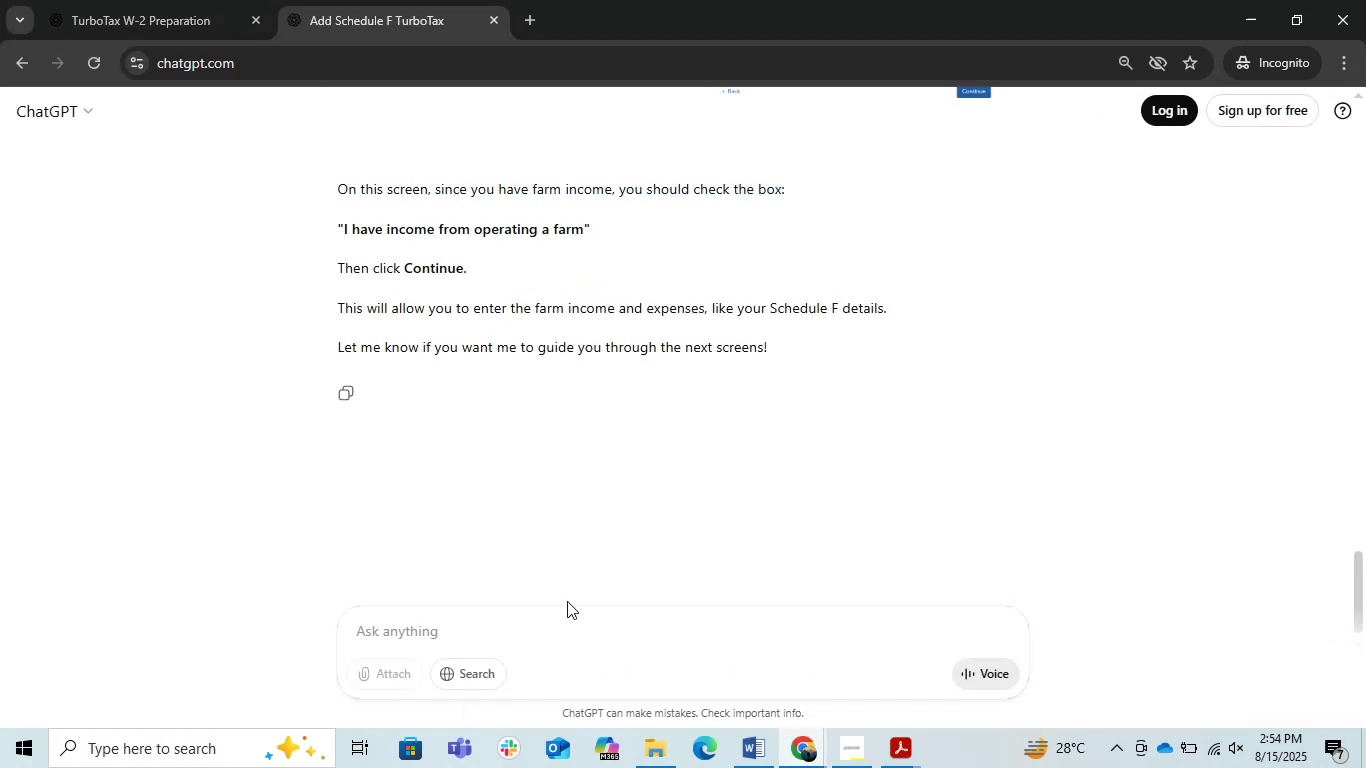 
scroll: coordinate [567, 601], scroll_direction: down, amount: 2.0
 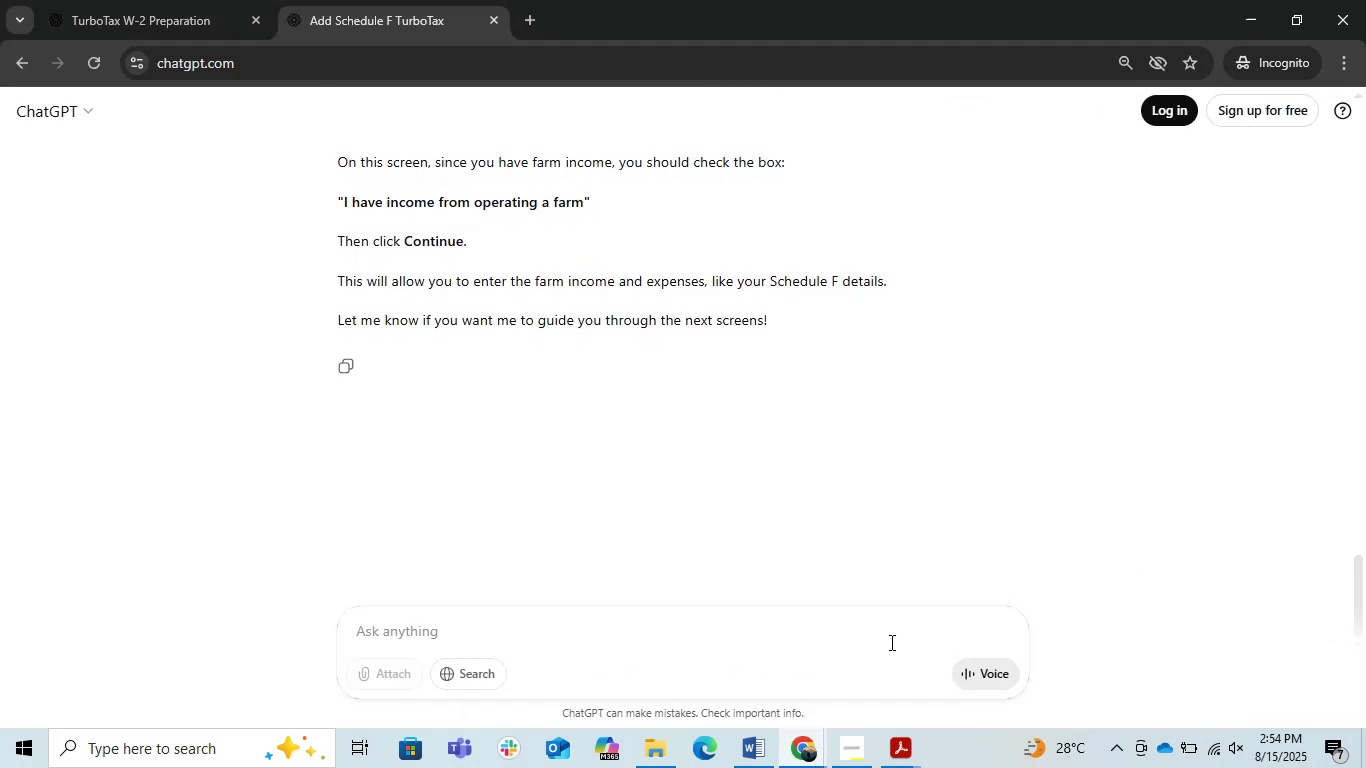 
left_click([721, 649])
 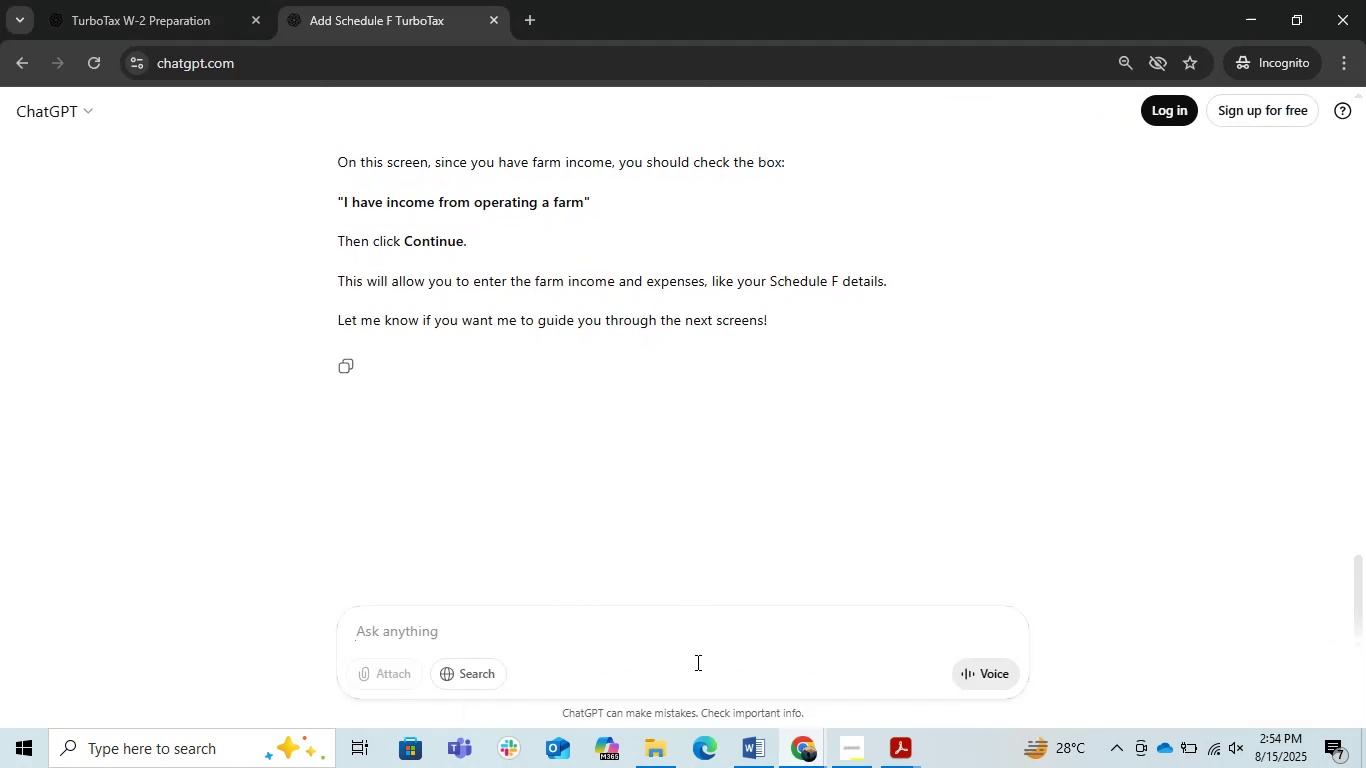 
key(Control+V)
 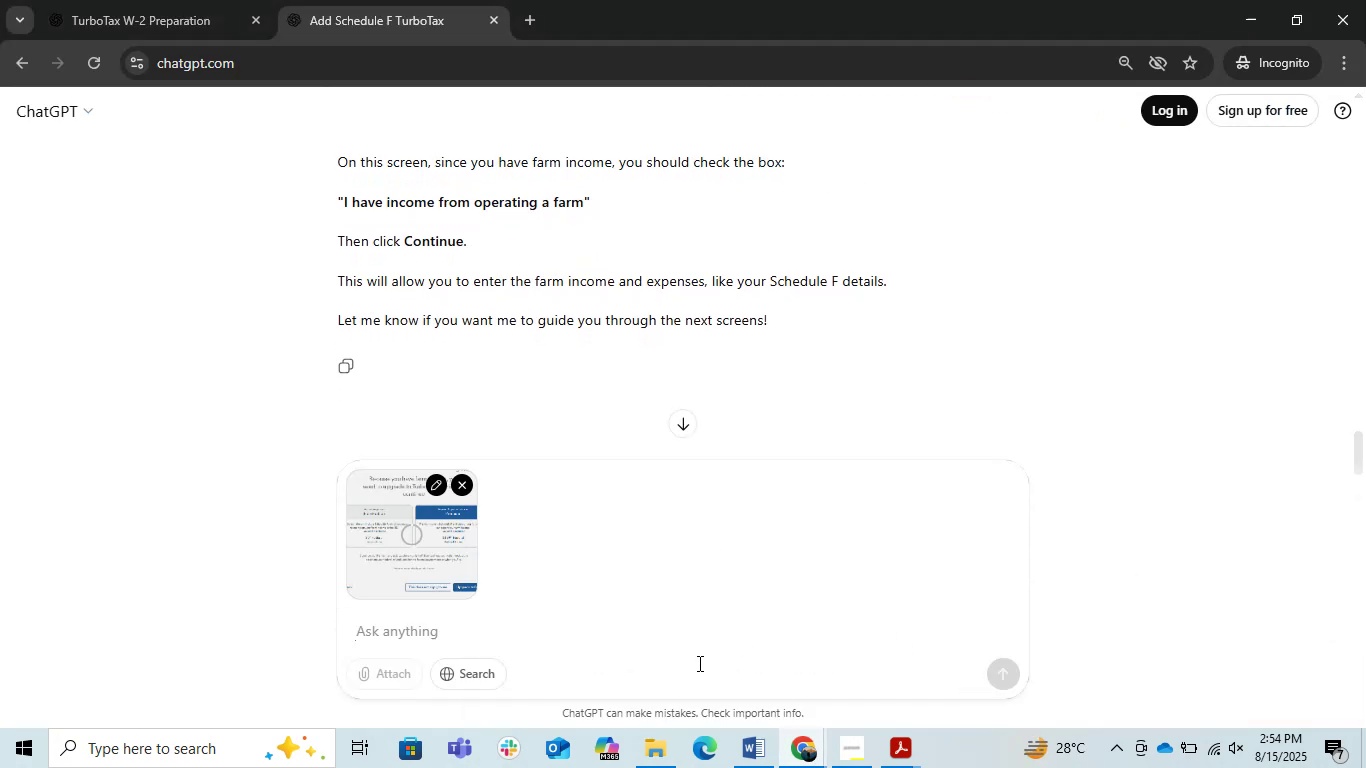 
key(Enter)
 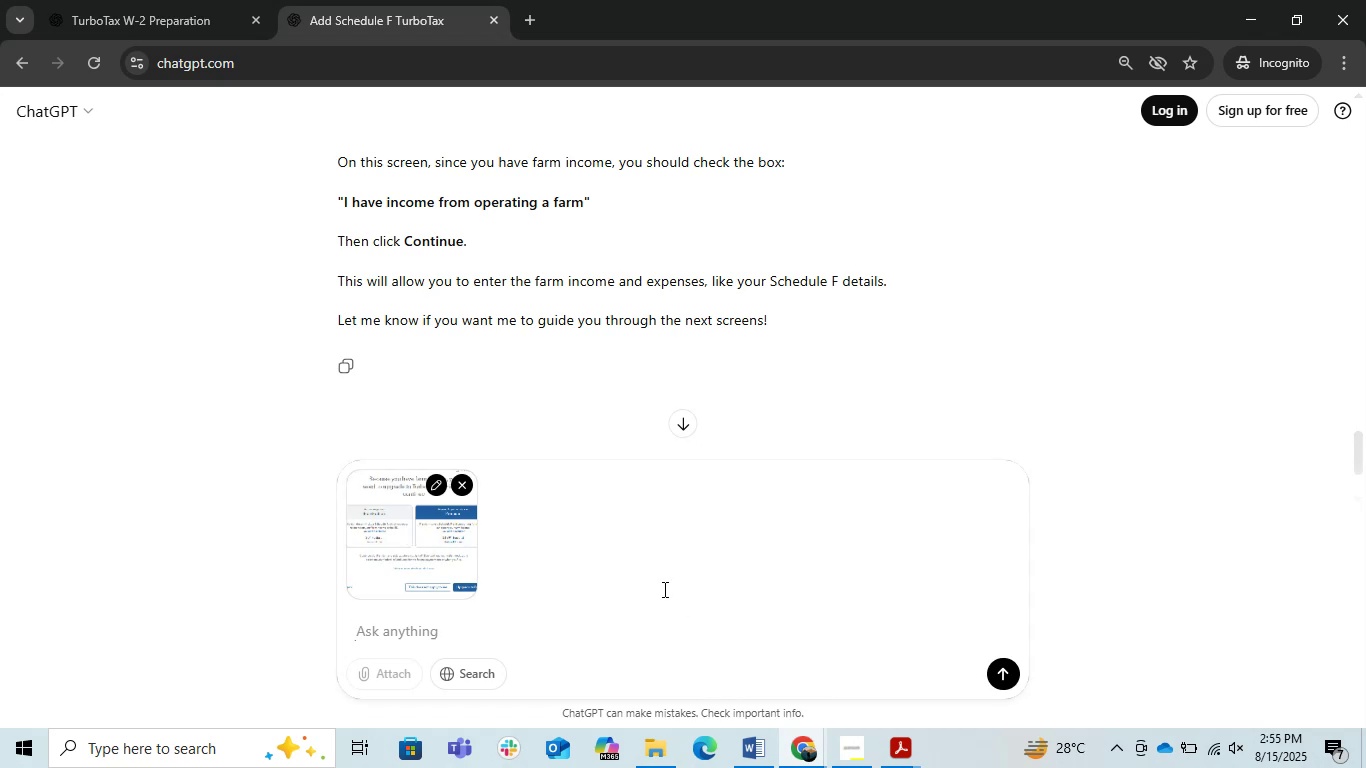 
wait(5.41)
 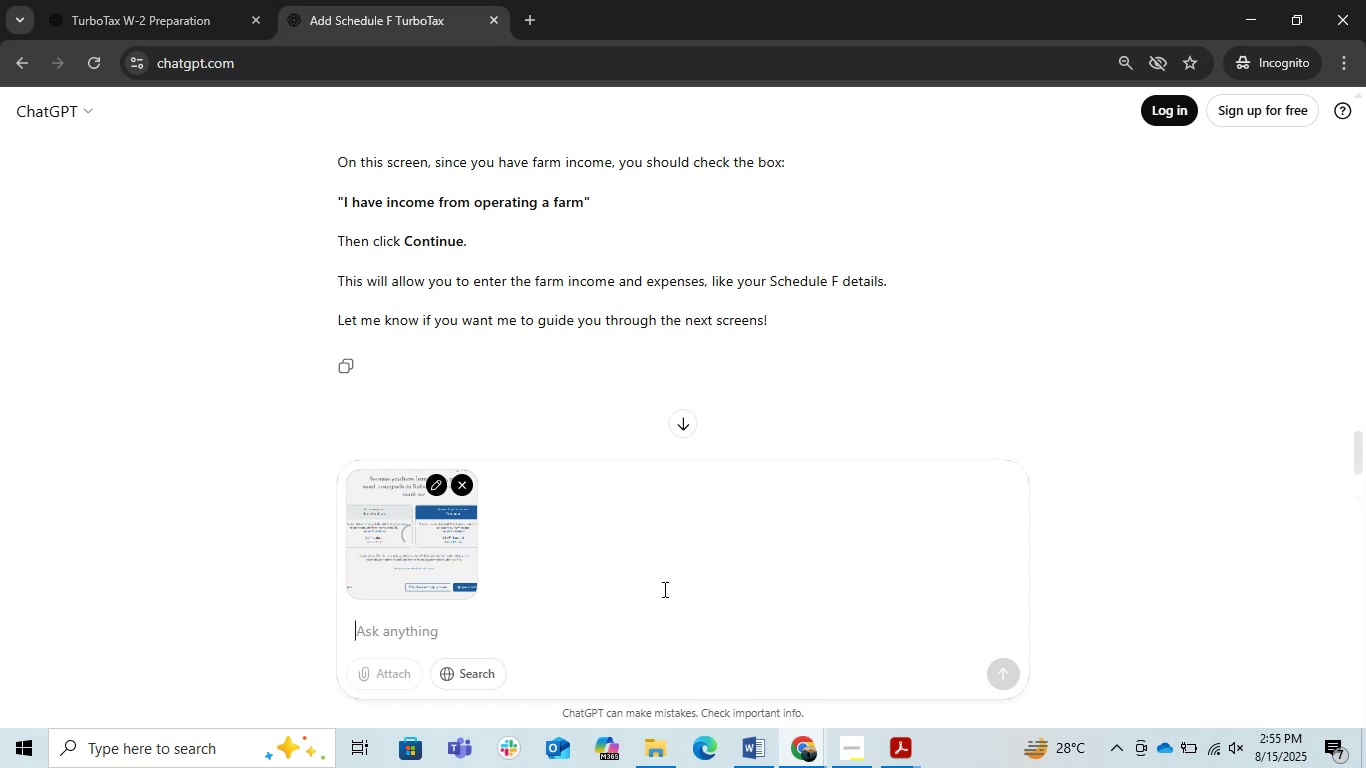 
key(Enter)
 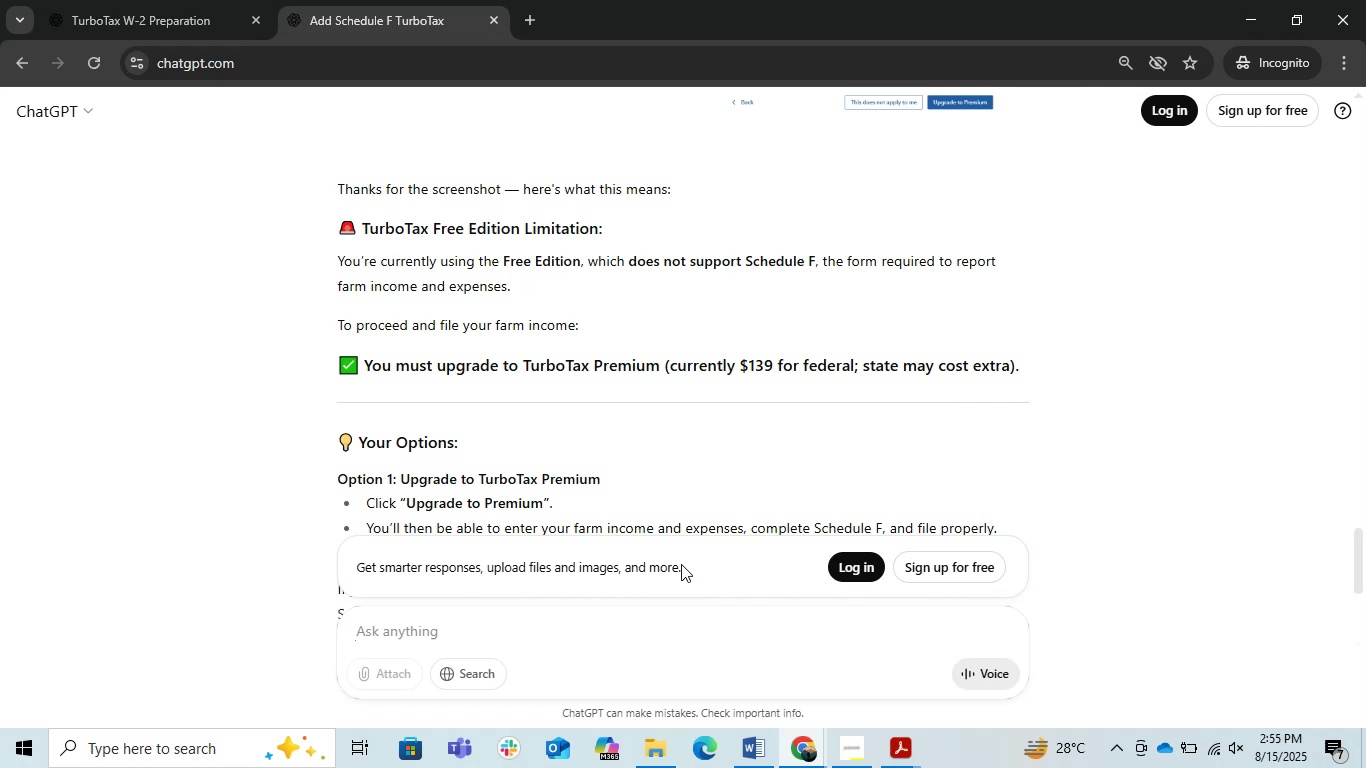 
wait(12.5)
 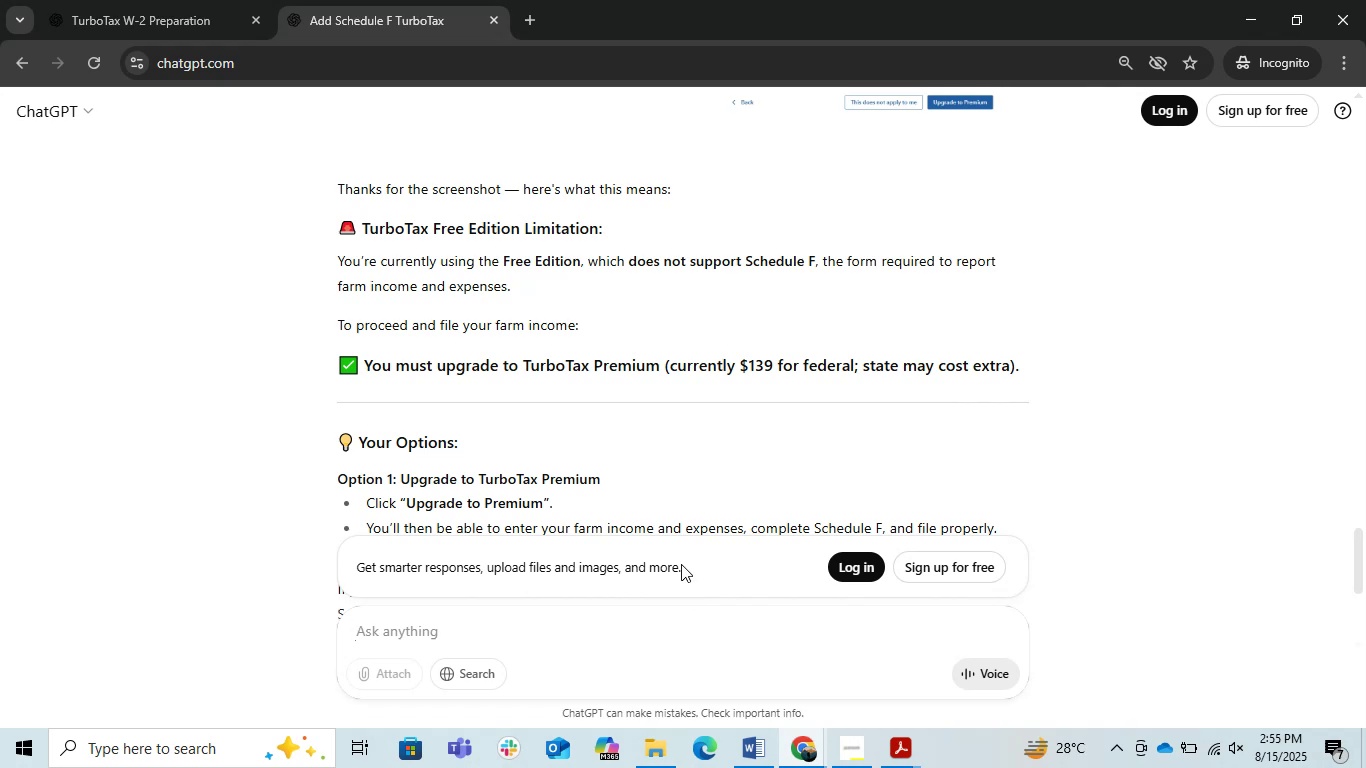 
left_click([806, 743])
 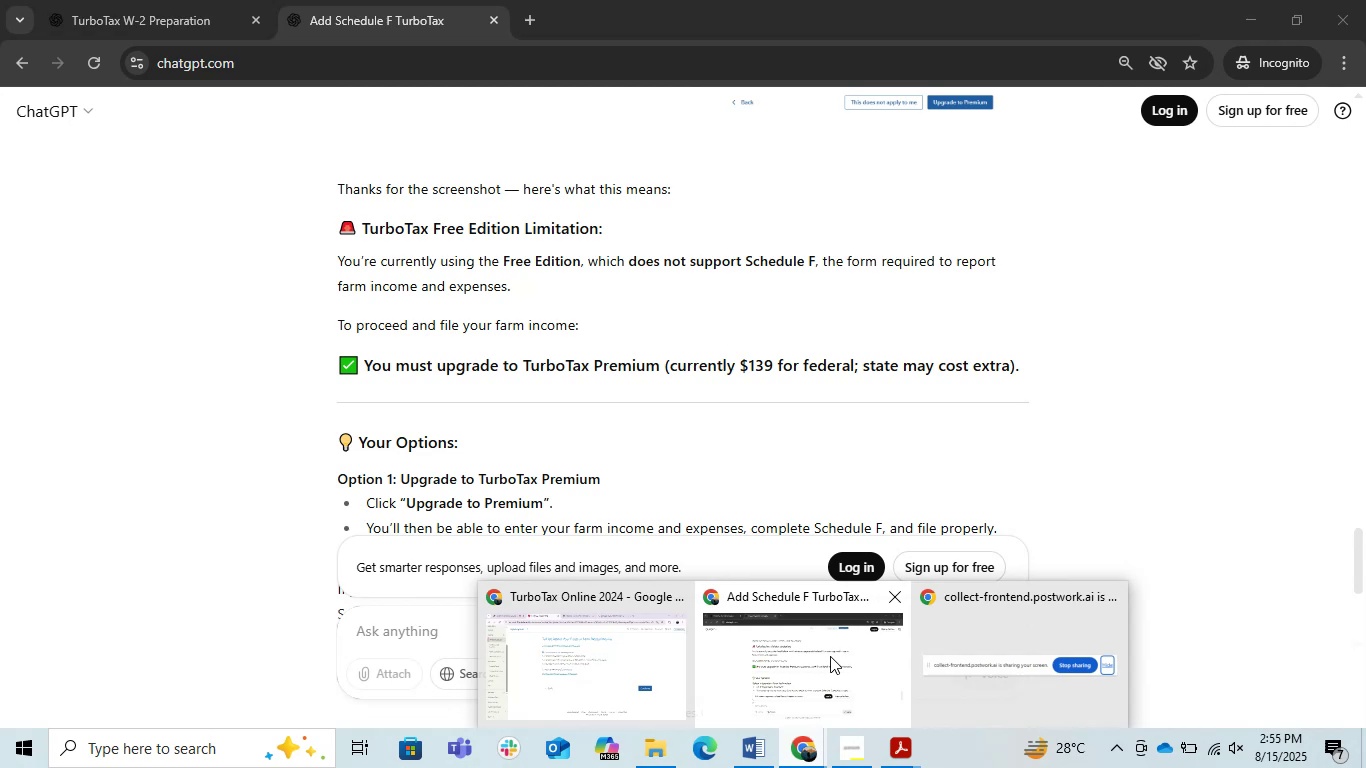 
wait(8.42)
 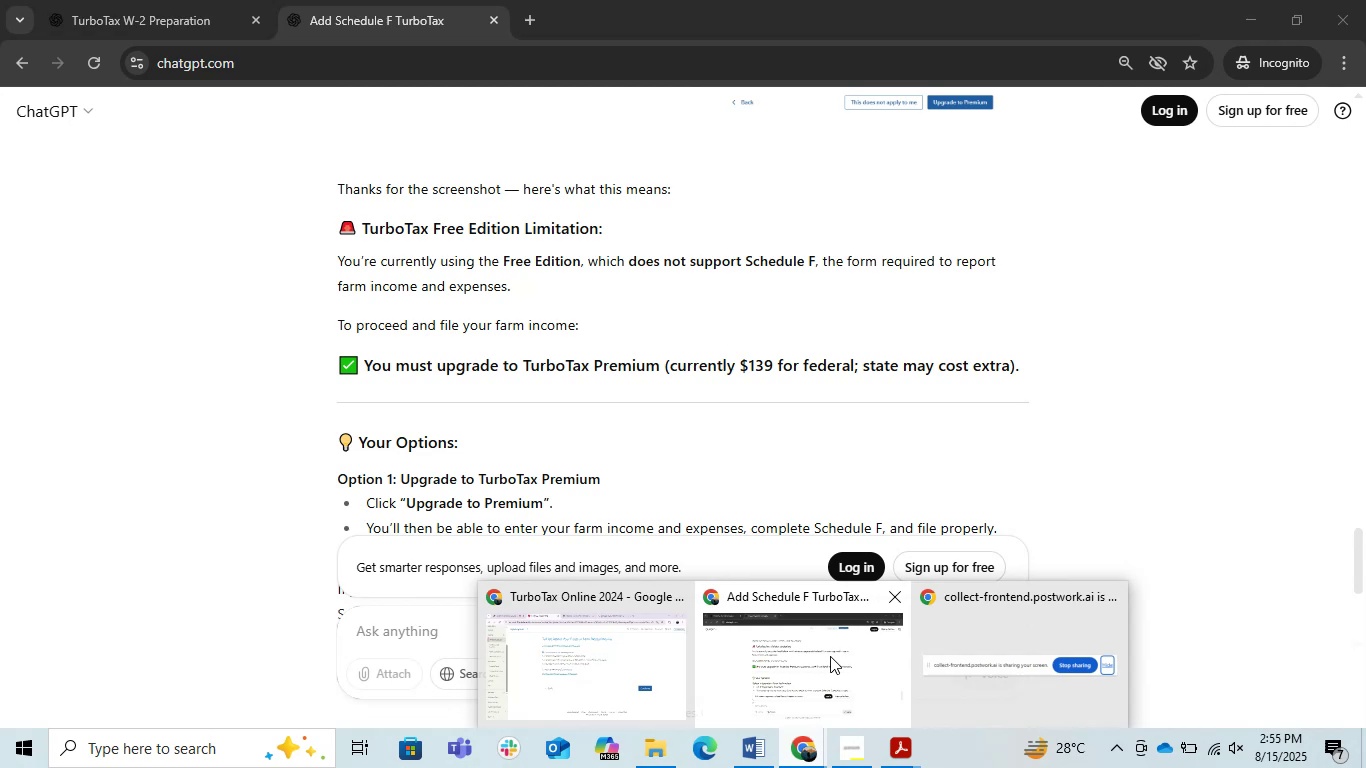 
left_click([599, 649])
 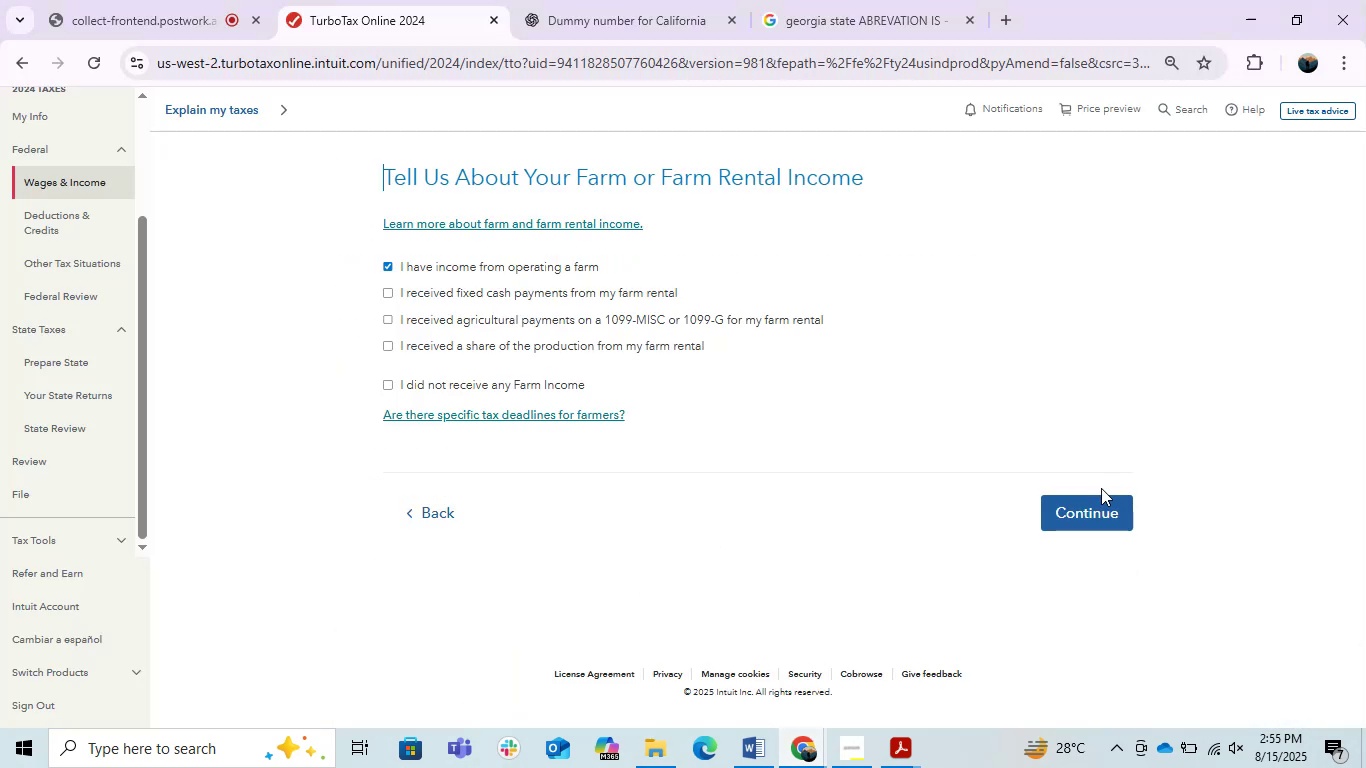 
left_click([1082, 516])
 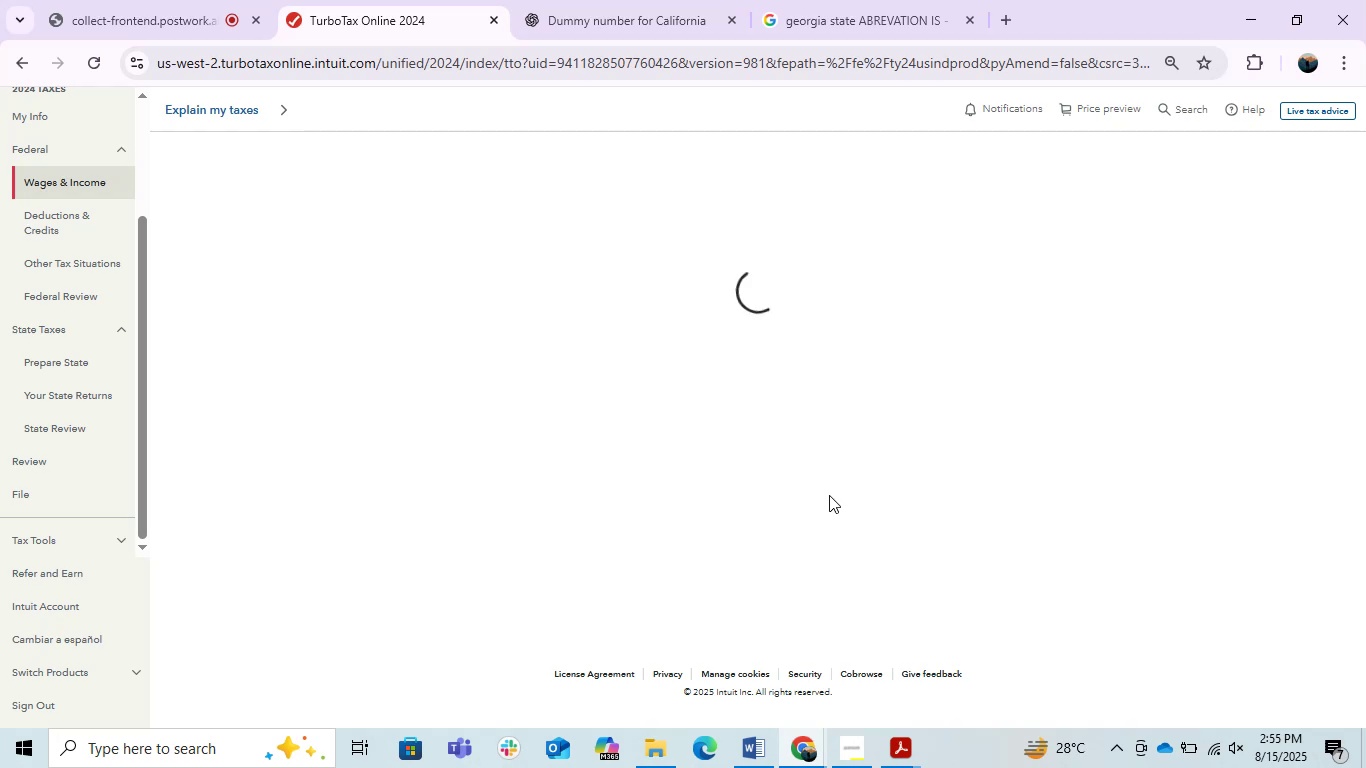 
scroll: coordinate [829, 495], scroll_direction: up, amount: 2.0
 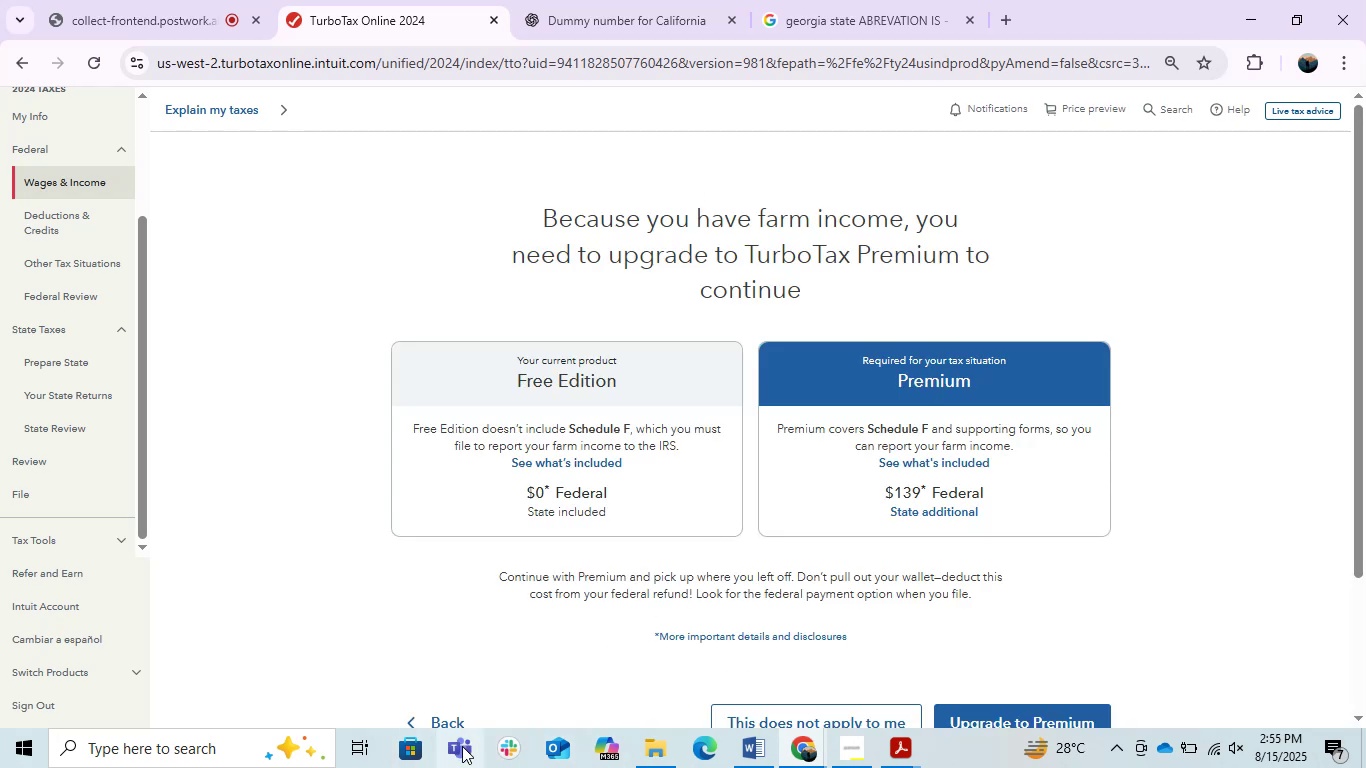 
wait(12.16)
 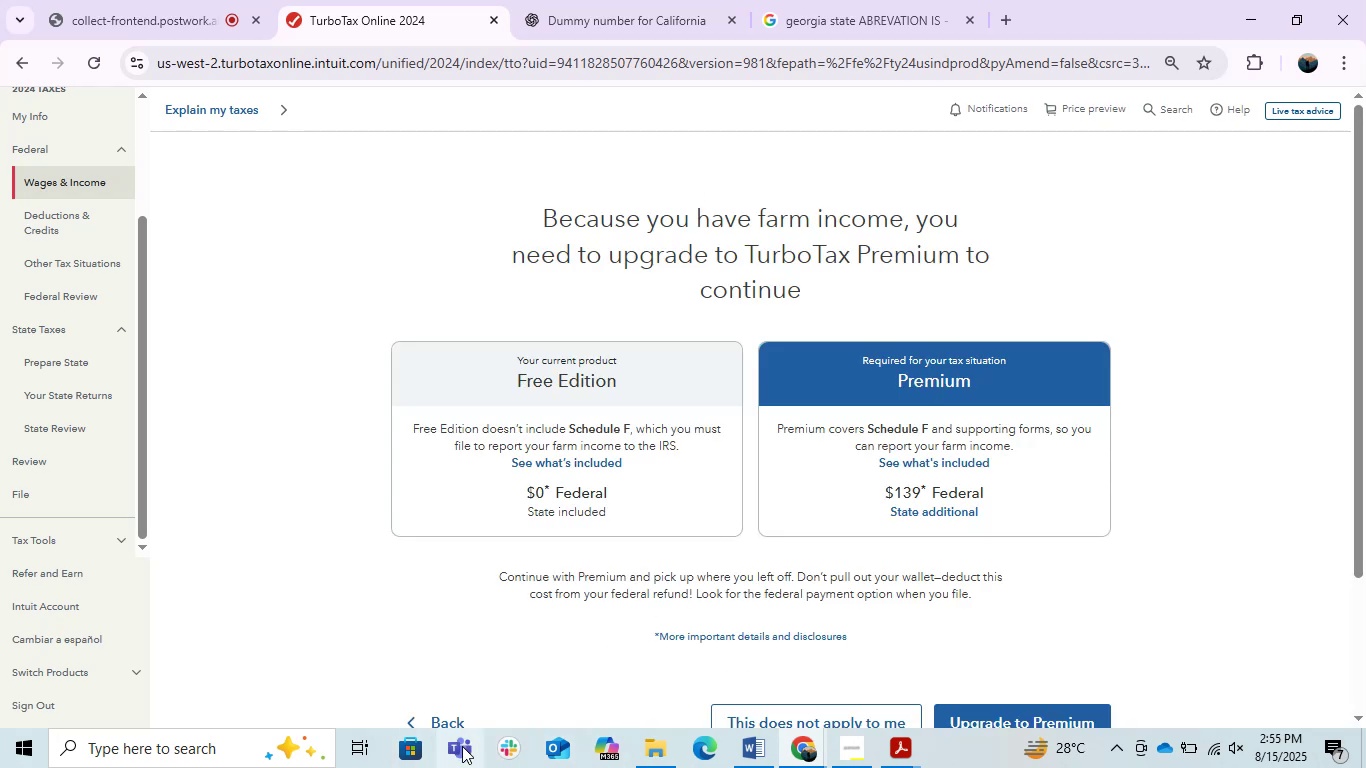 
left_click([462, 746])
 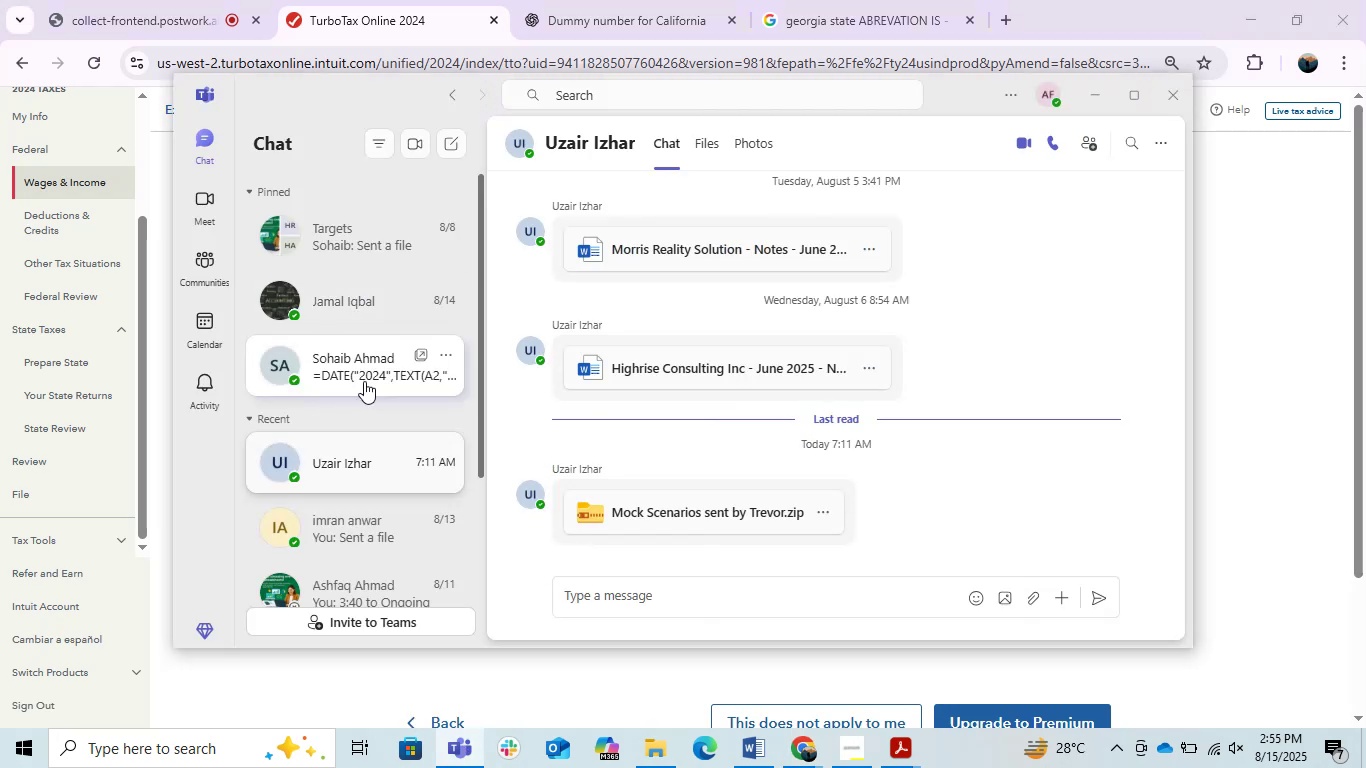 
scroll: coordinate [379, 555], scroll_direction: down, amount: 4.0
 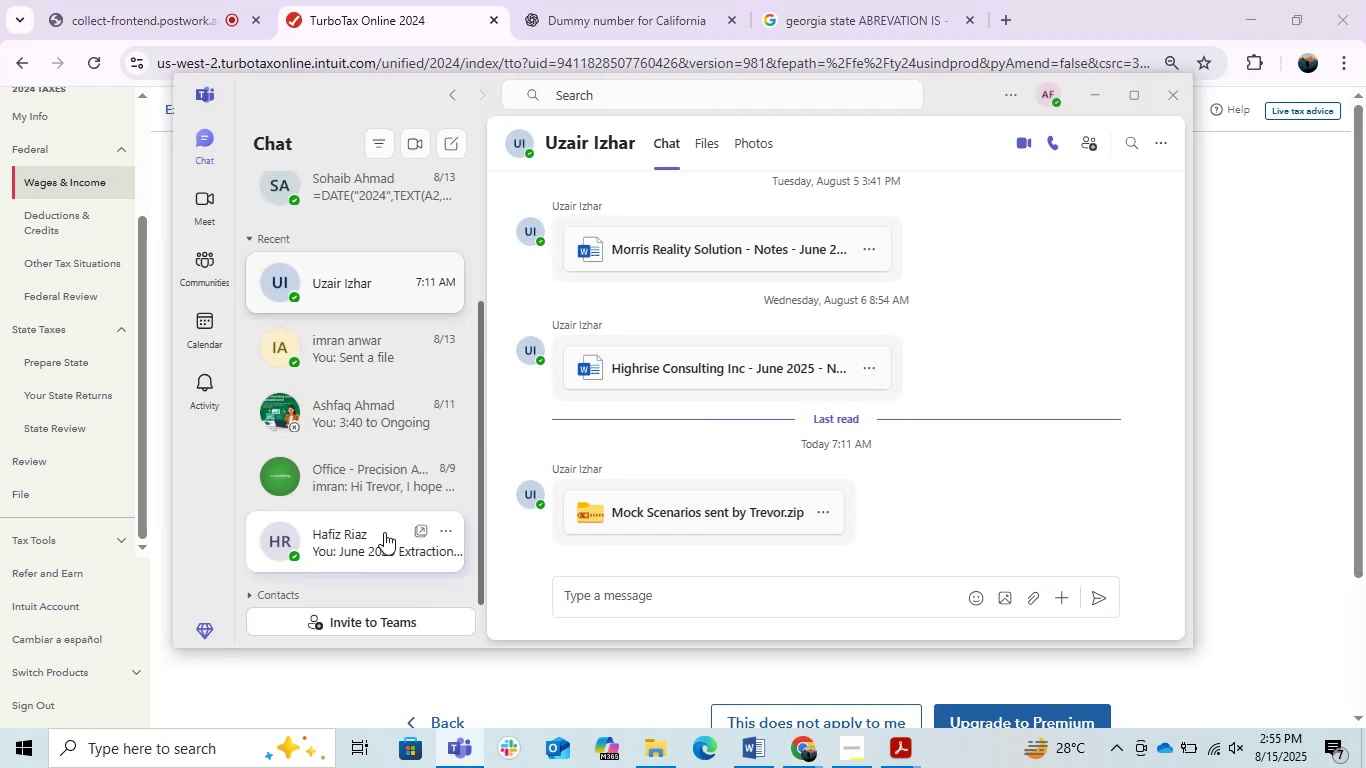 
left_click([381, 539])
 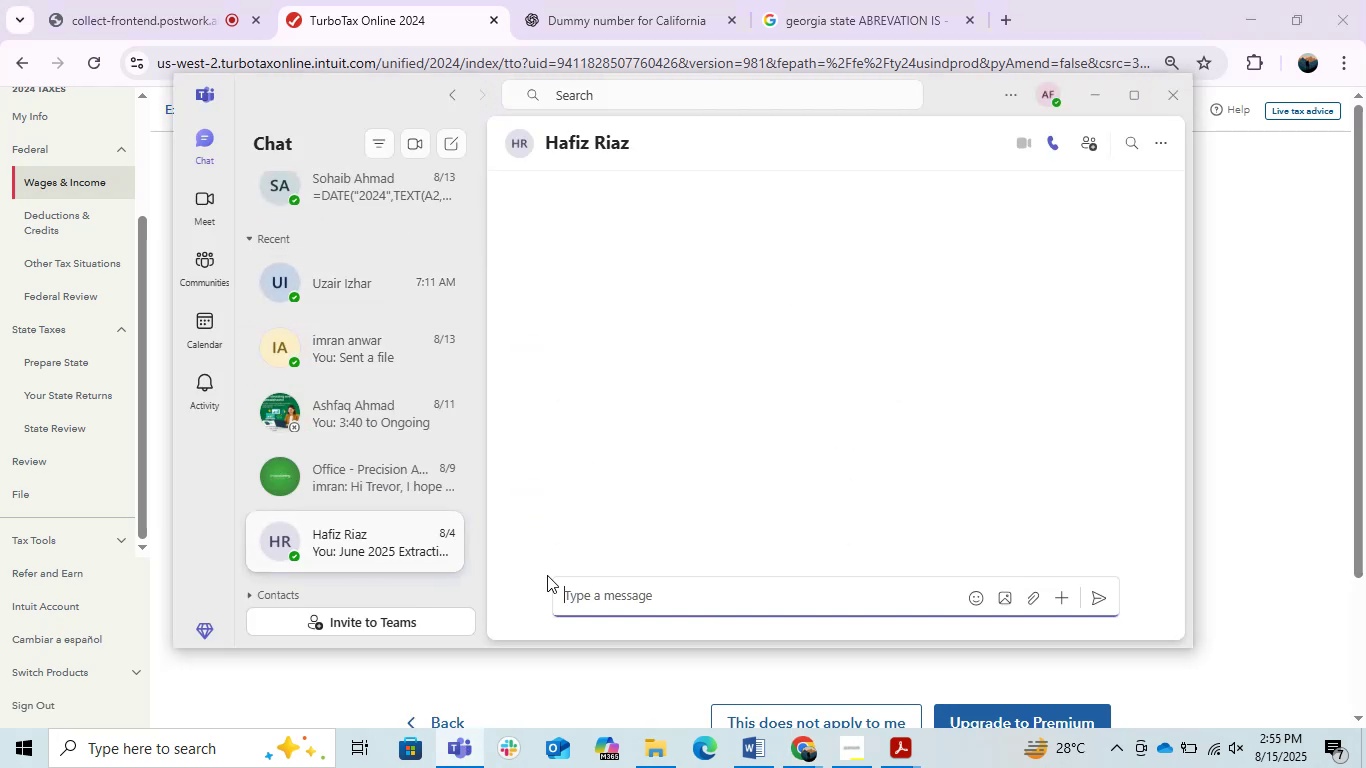 
left_click([598, 591])
 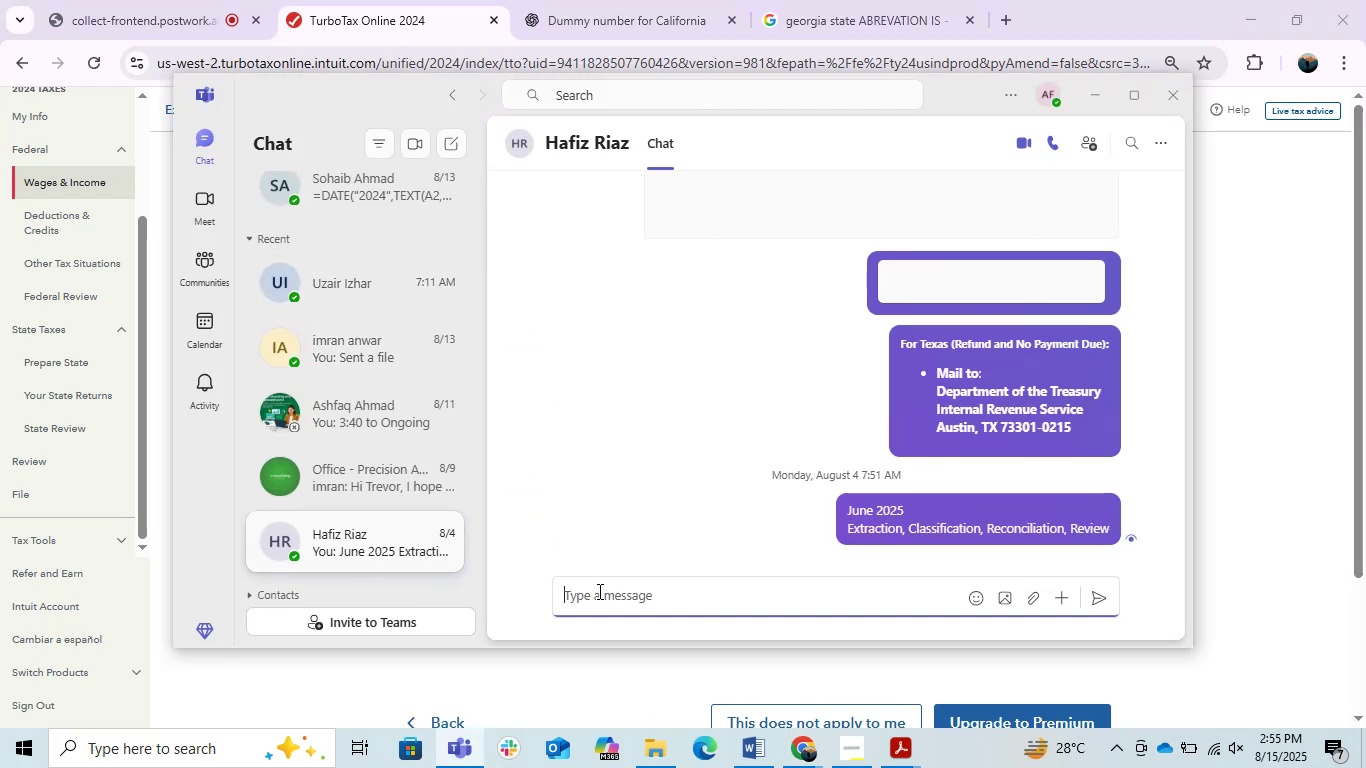 
key(Control+V)
 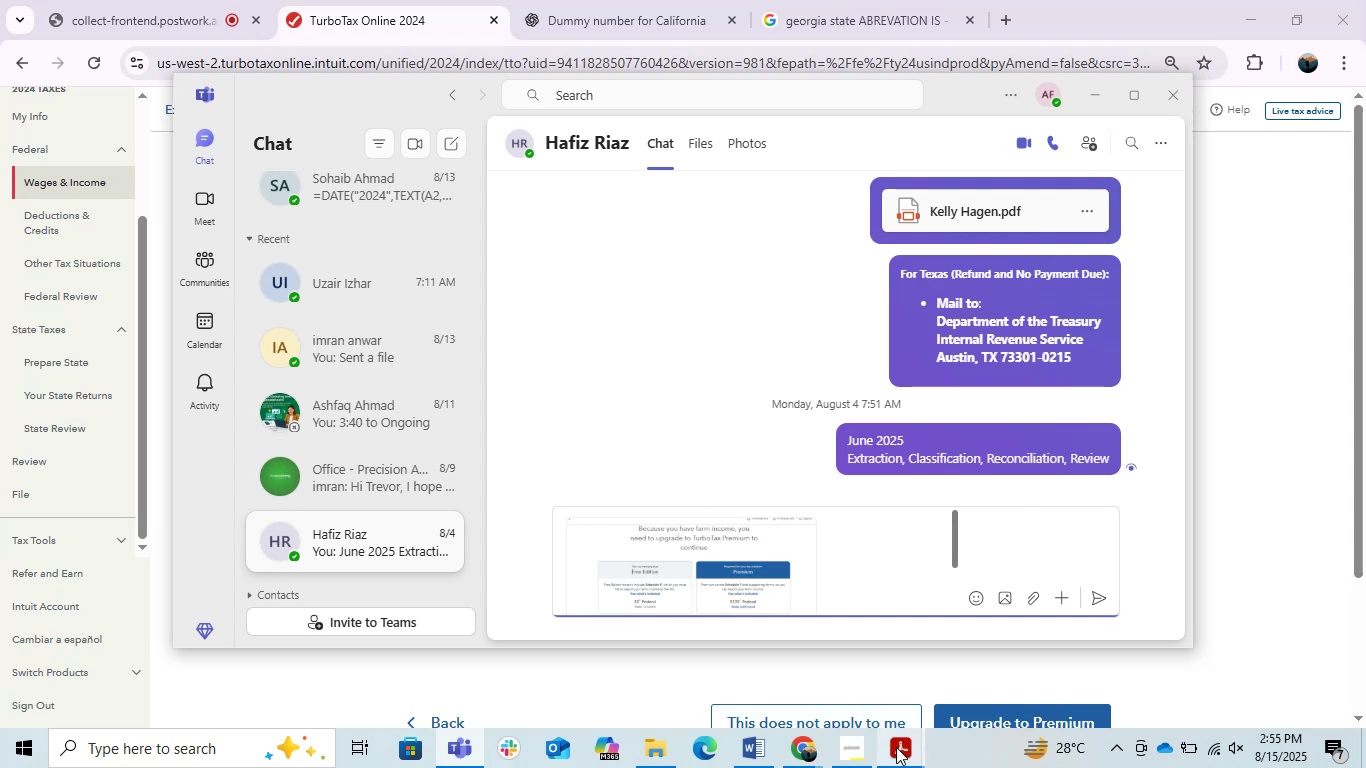 
left_click([800, 742])
 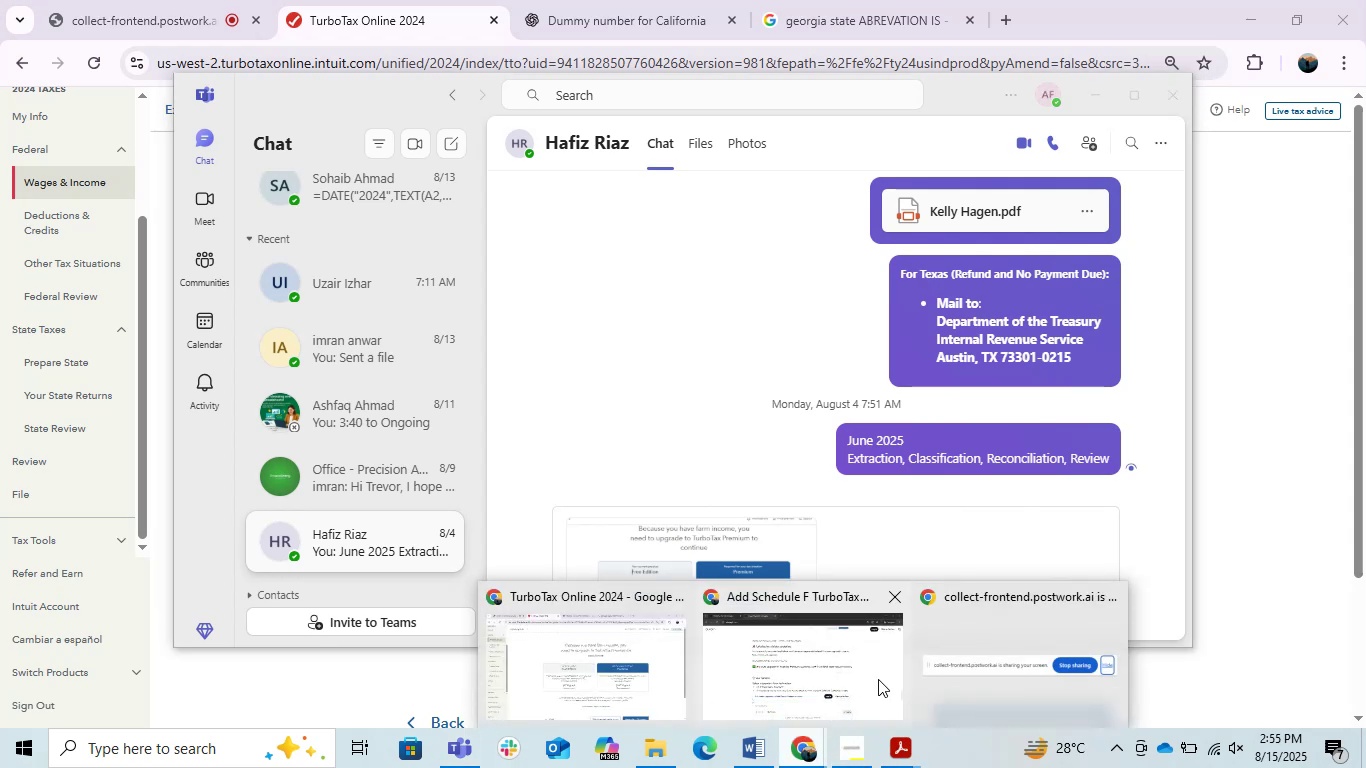 
left_click([818, 690])
 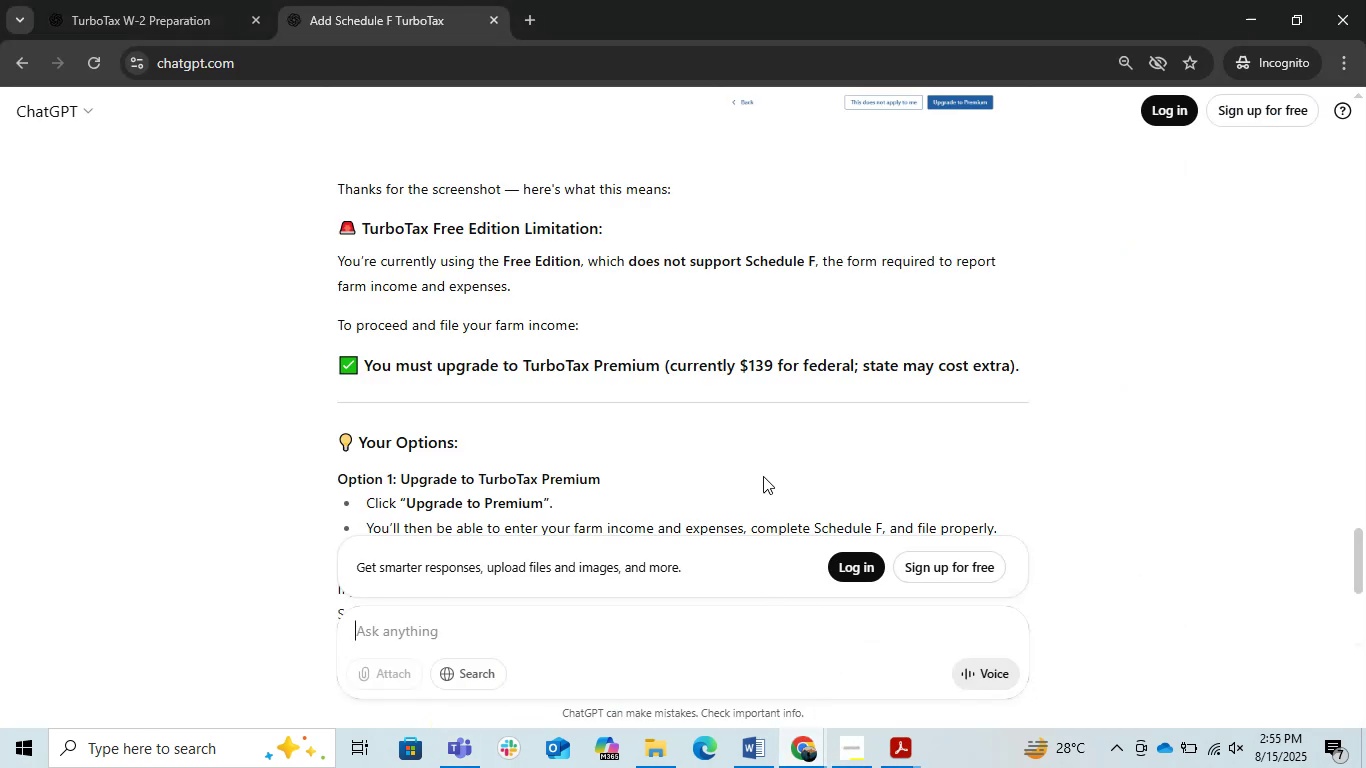 
scroll: coordinate [752, 461], scroll_direction: up, amount: 1.0
 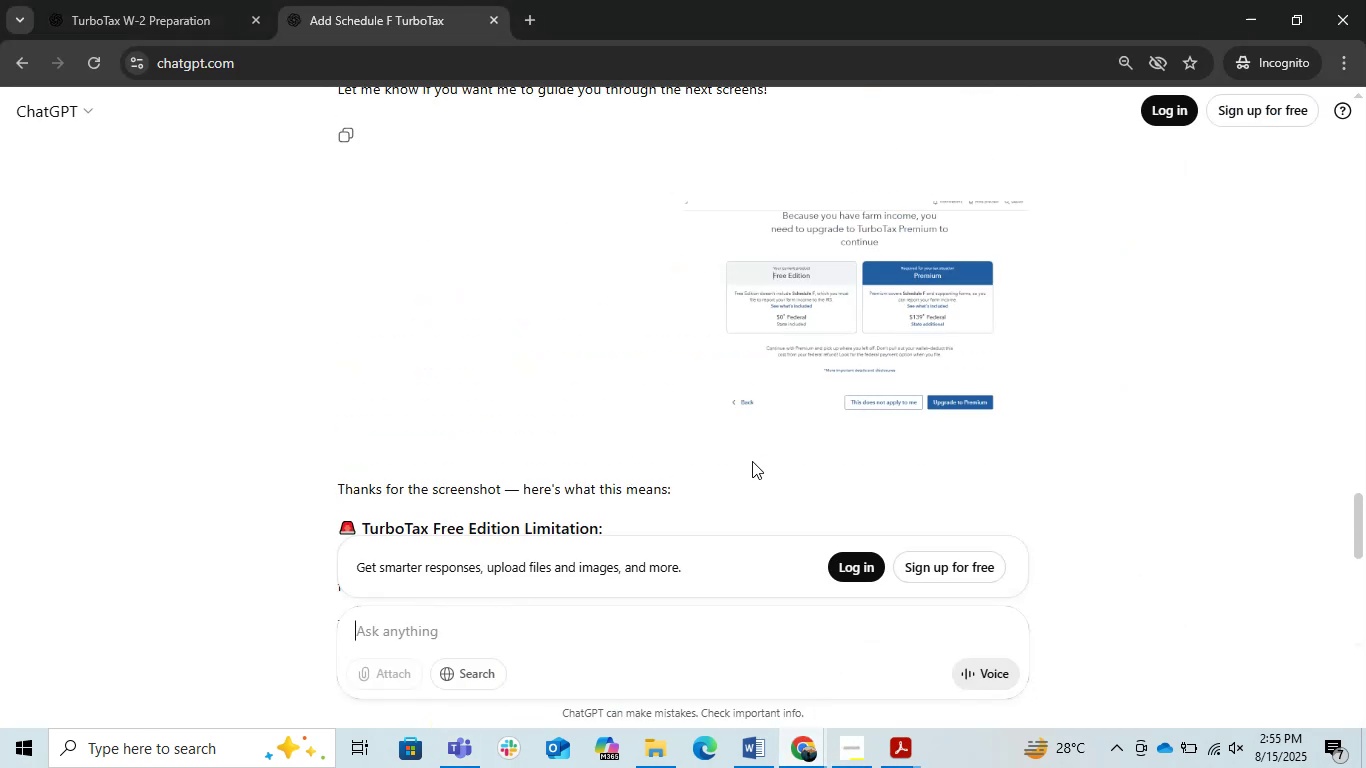 
scroll: coordinate [752, 461], scroll_direction: down, amount: 2.0
 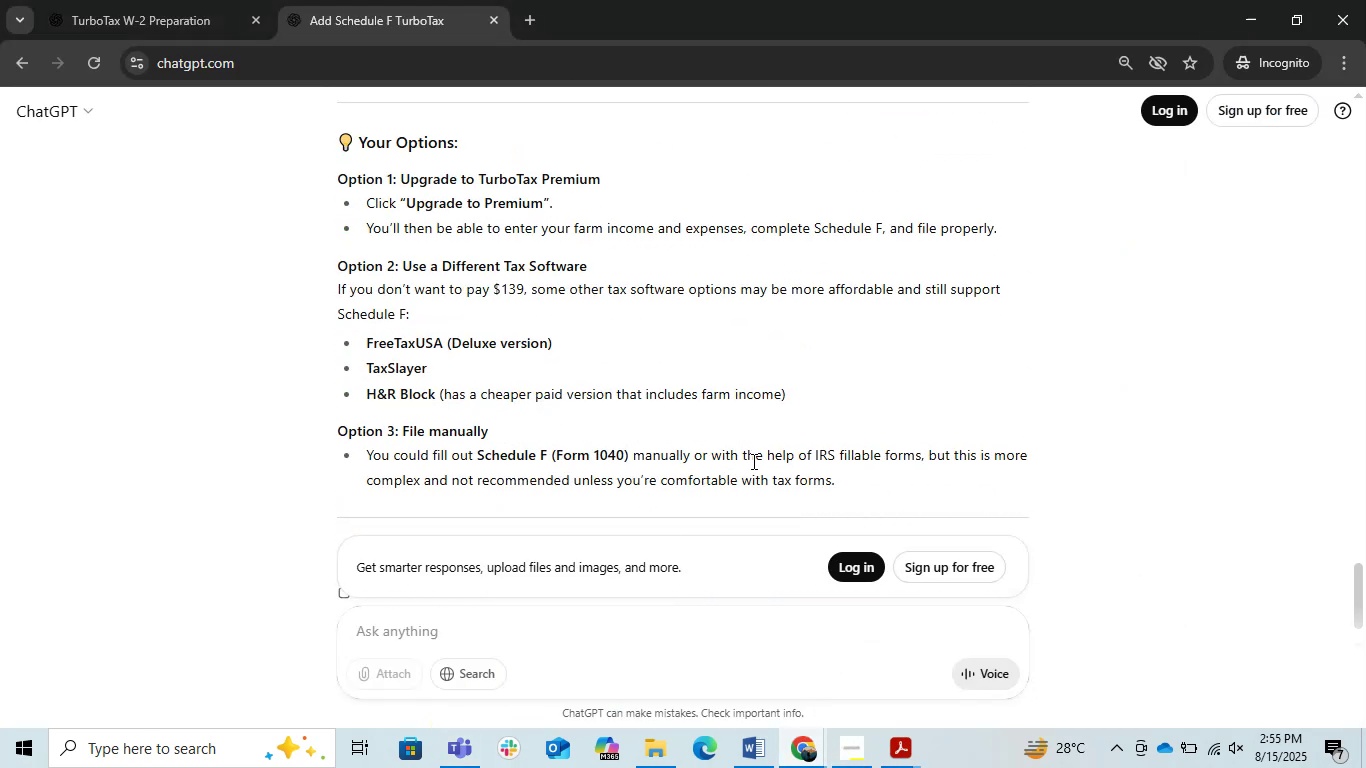 
scroll: coordinate [752, 461], scroll_direction: up, amount: 1.0
 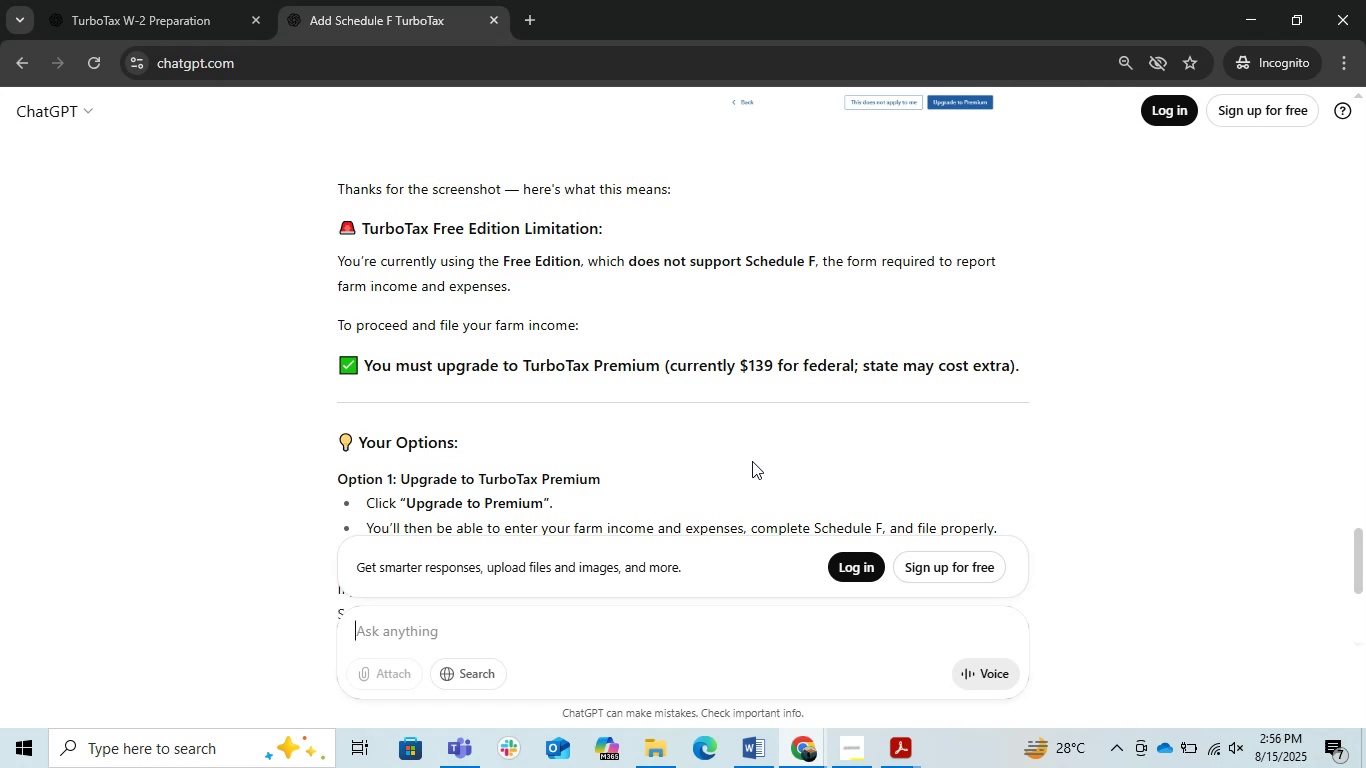 
wait(10.27)
 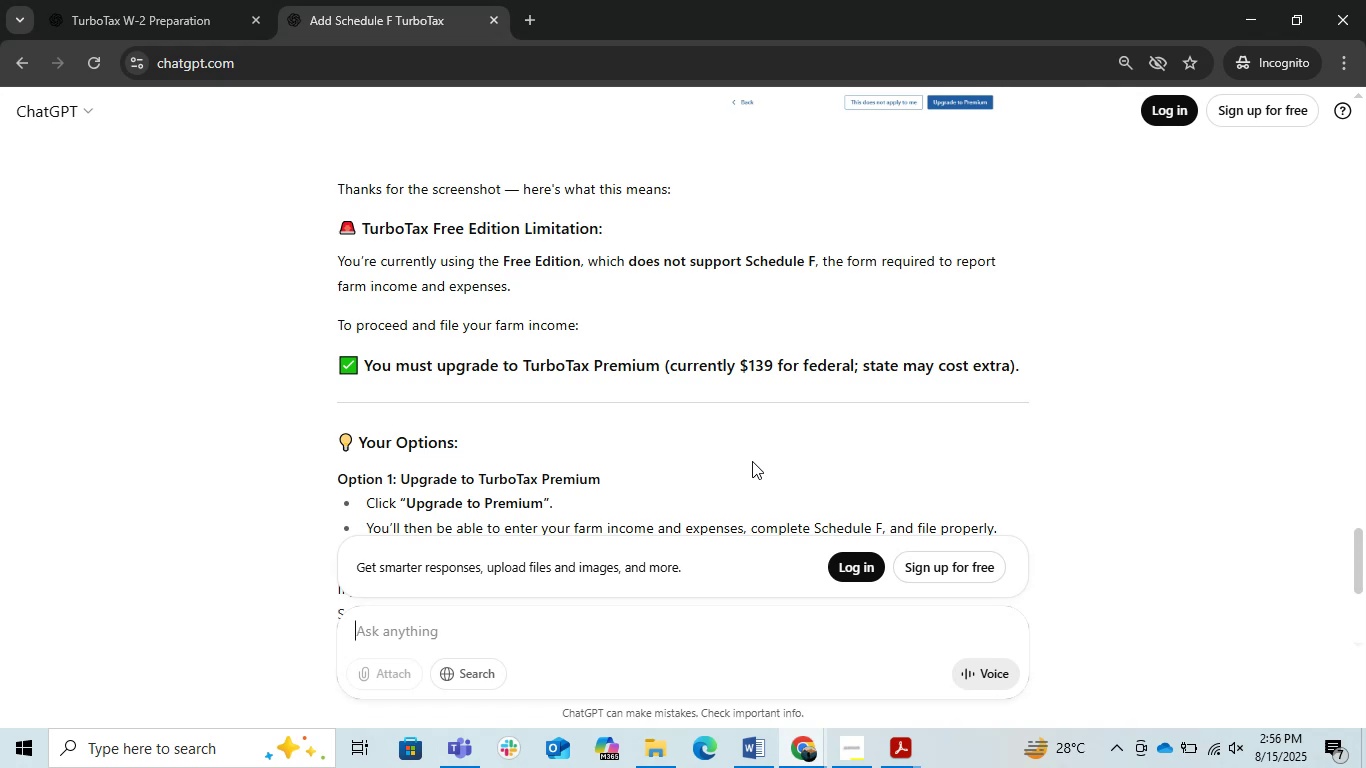 
key(PrintScreen)
 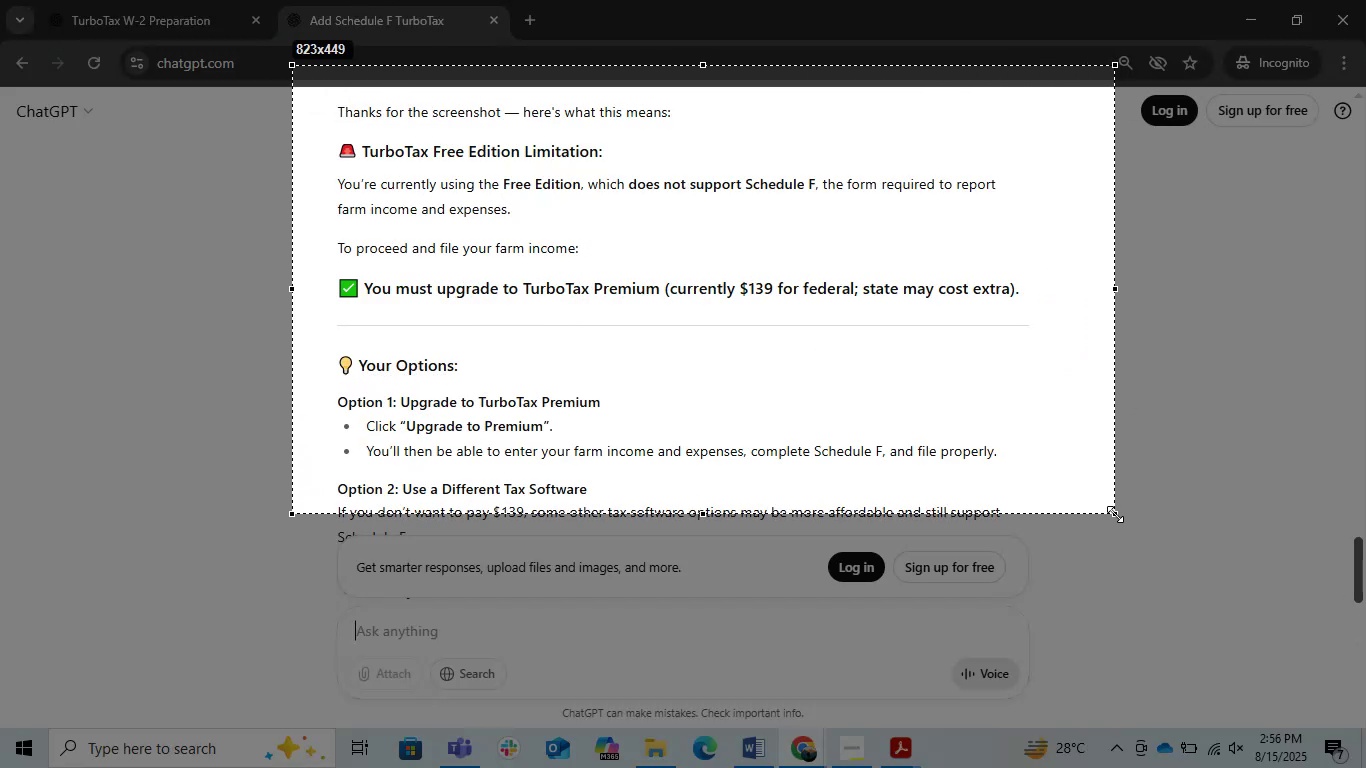 
wait(5.53)
 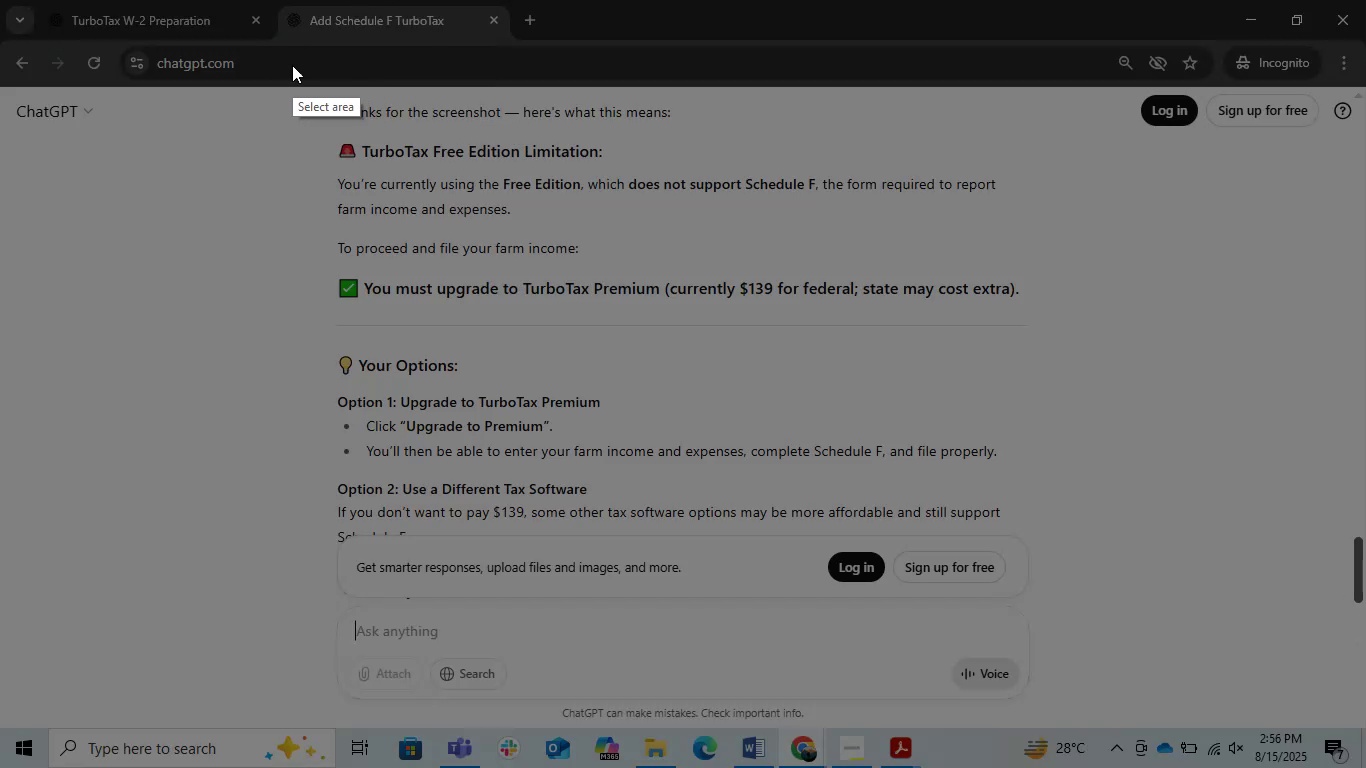 
key(Control+C)
 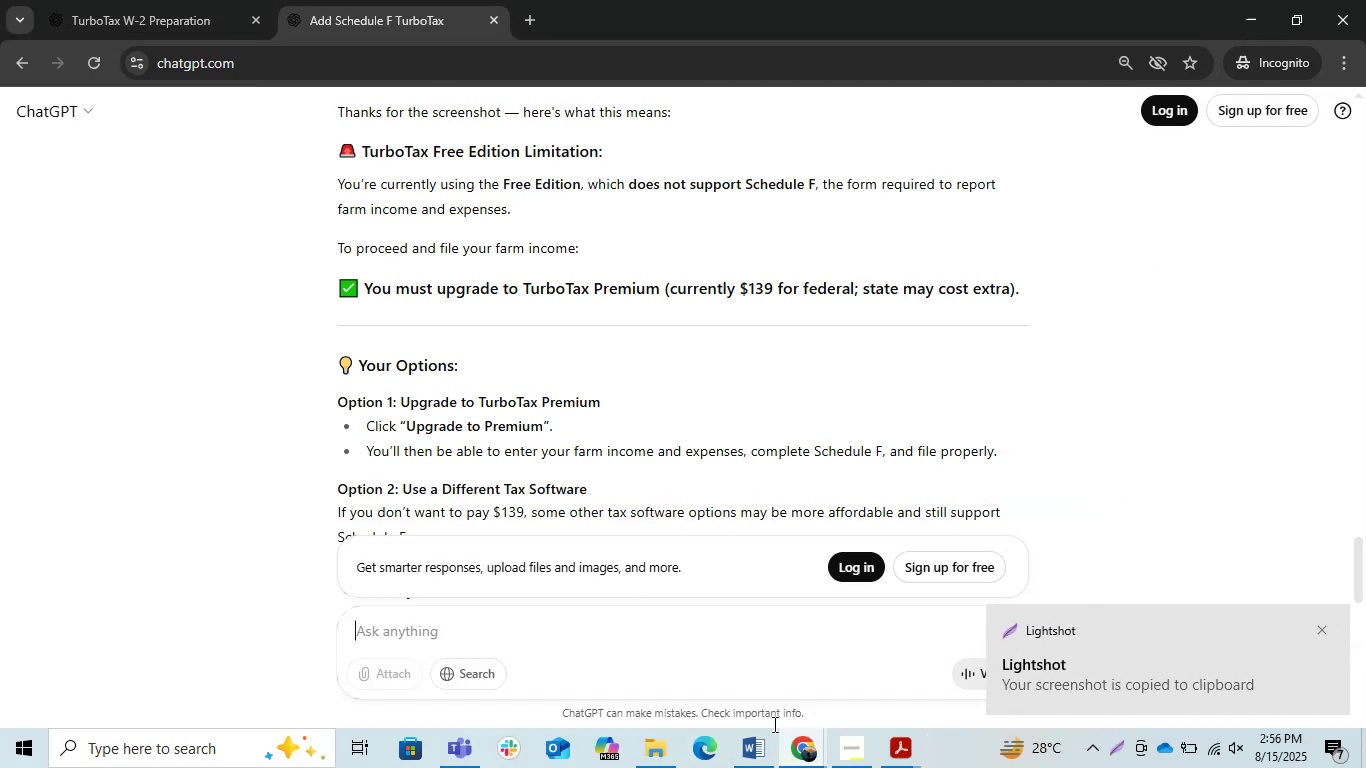 
left_click([753, 742])
 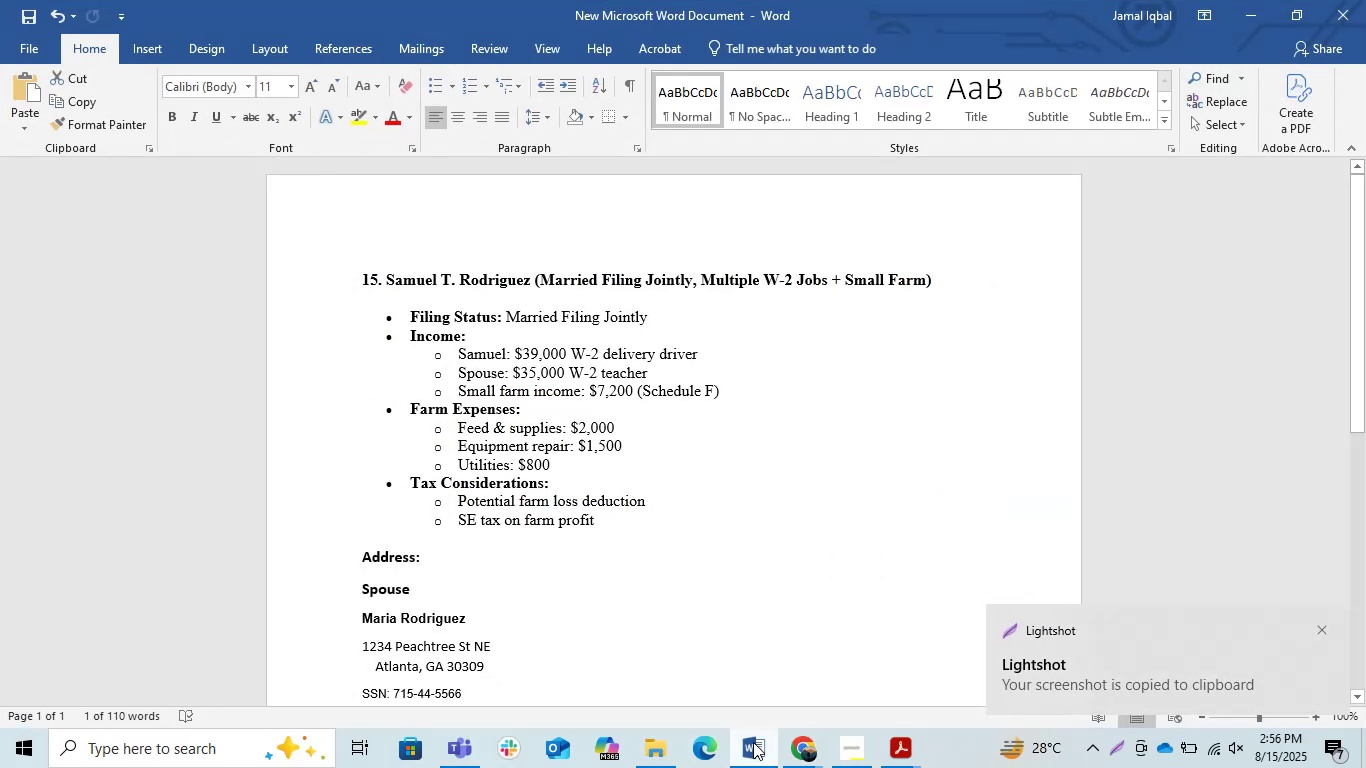 
left_click([753, 742])
 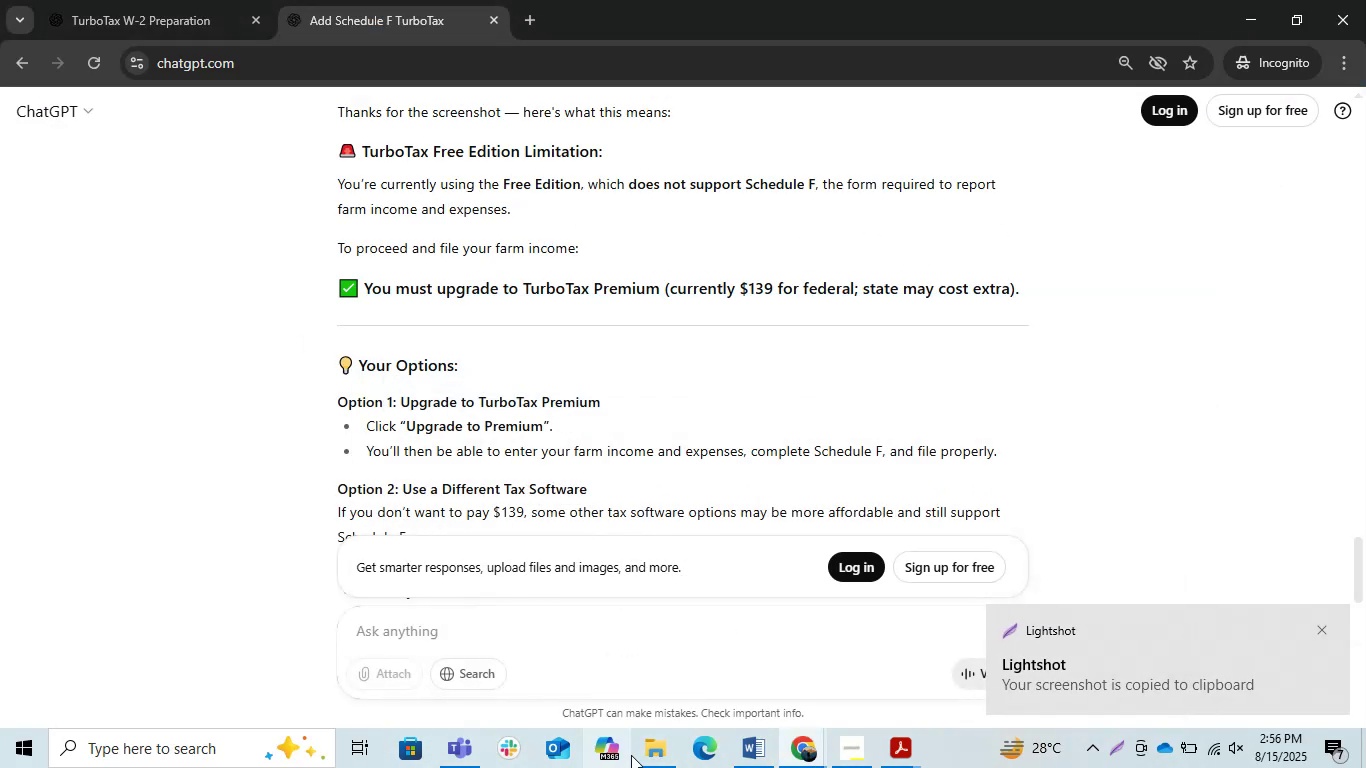 
left_click([634, 755])
 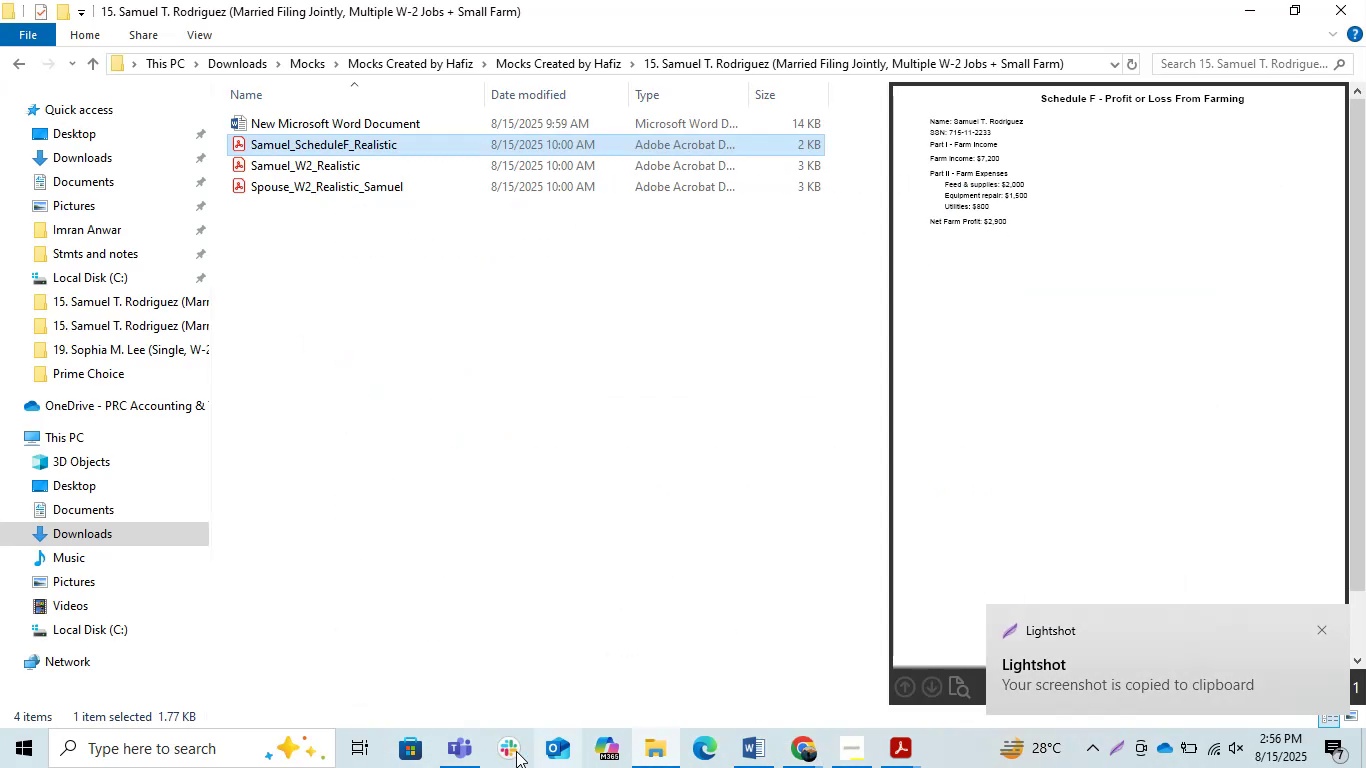 
left_click([471, 745])
 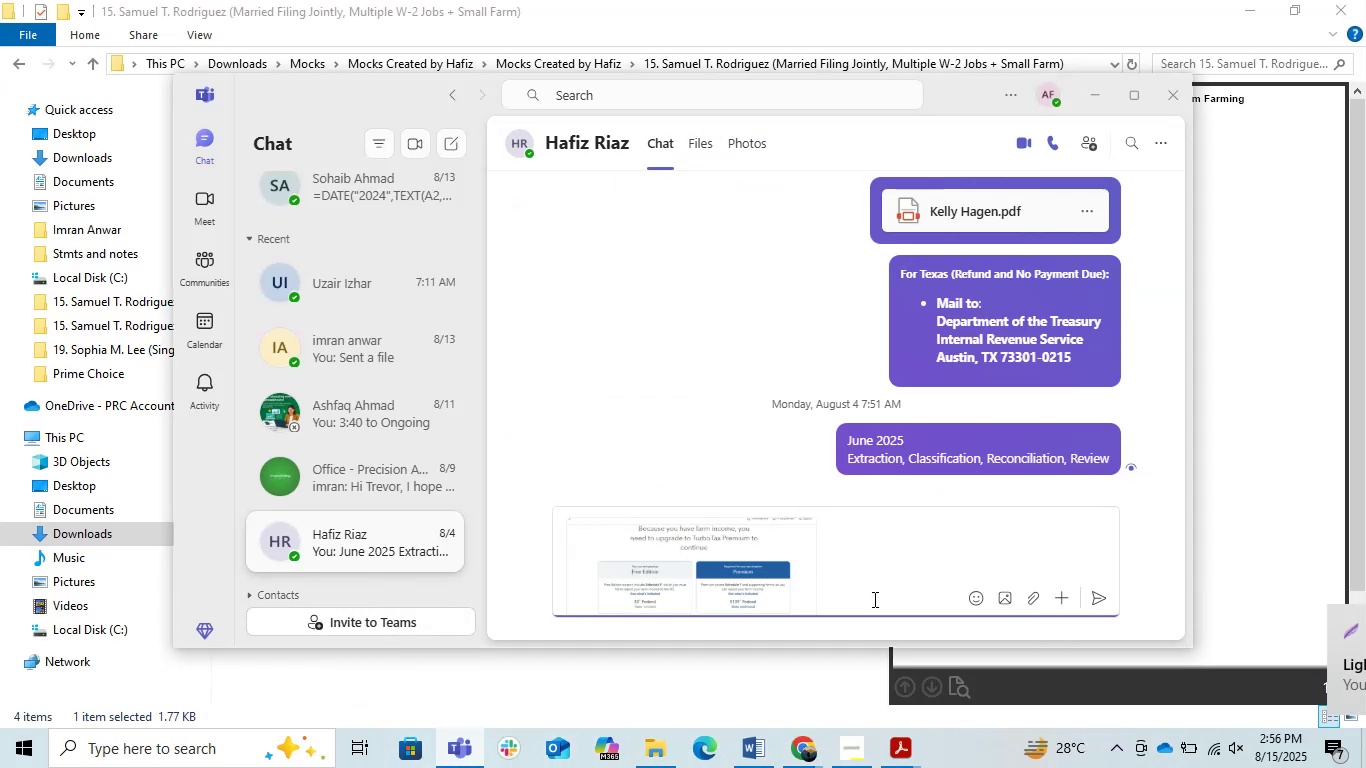 
left_click([887, 579])
 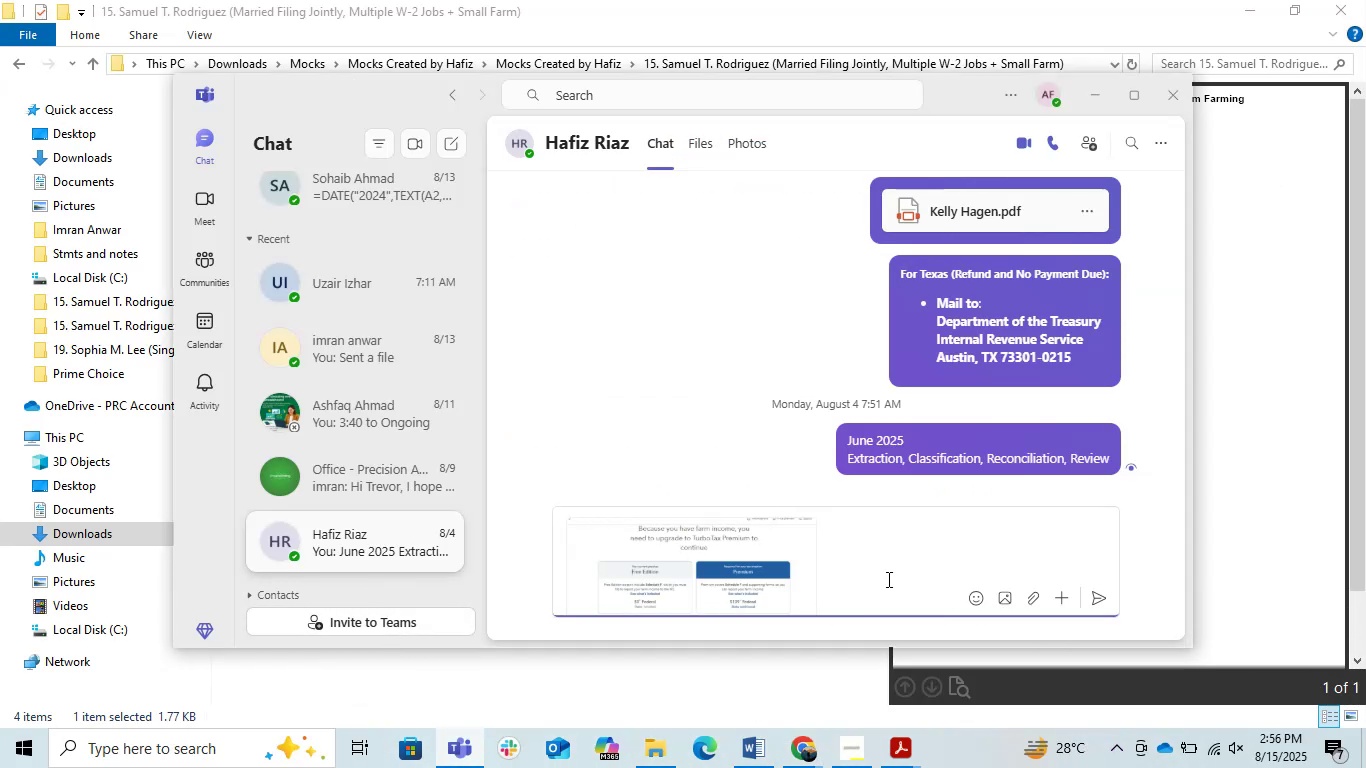 
hold_key(key=ControlLeft, duration=0.43)
 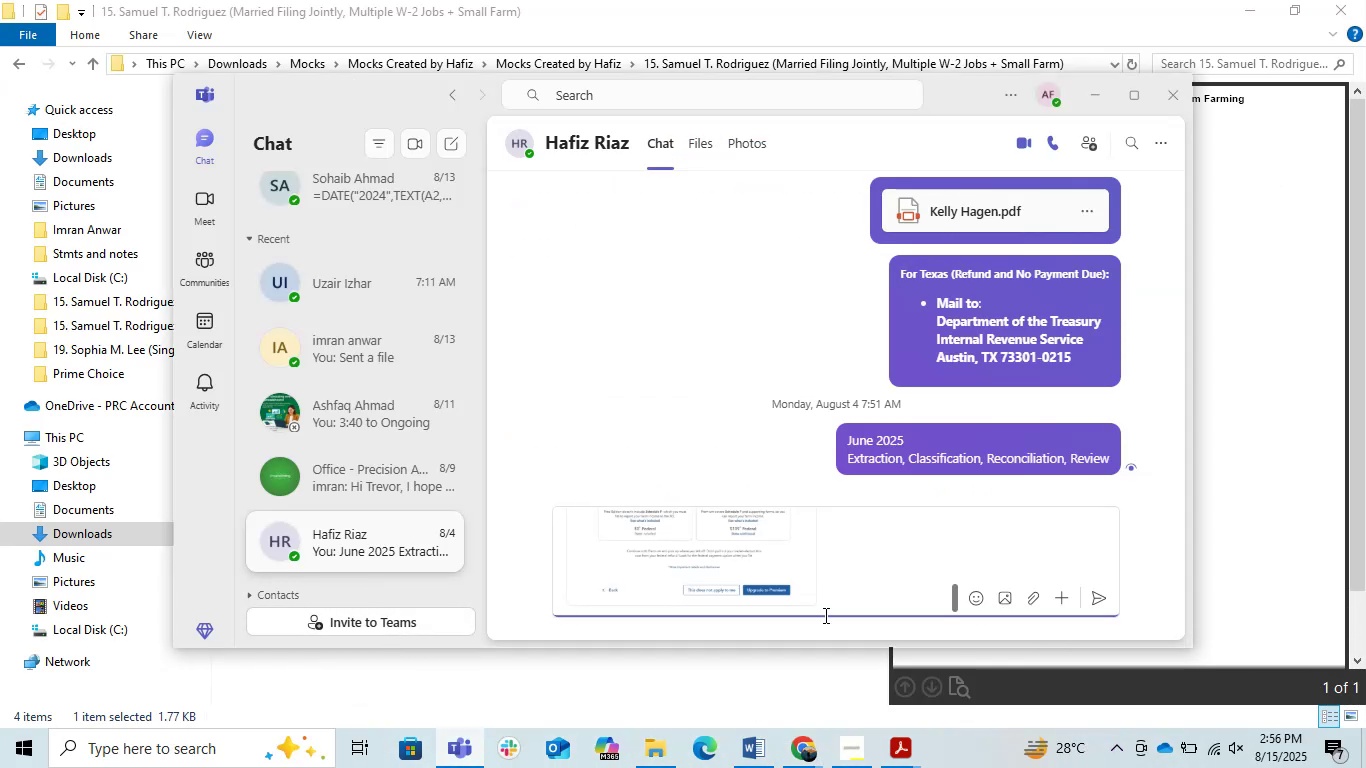 
hold_key(key=V, duration=0.32)
 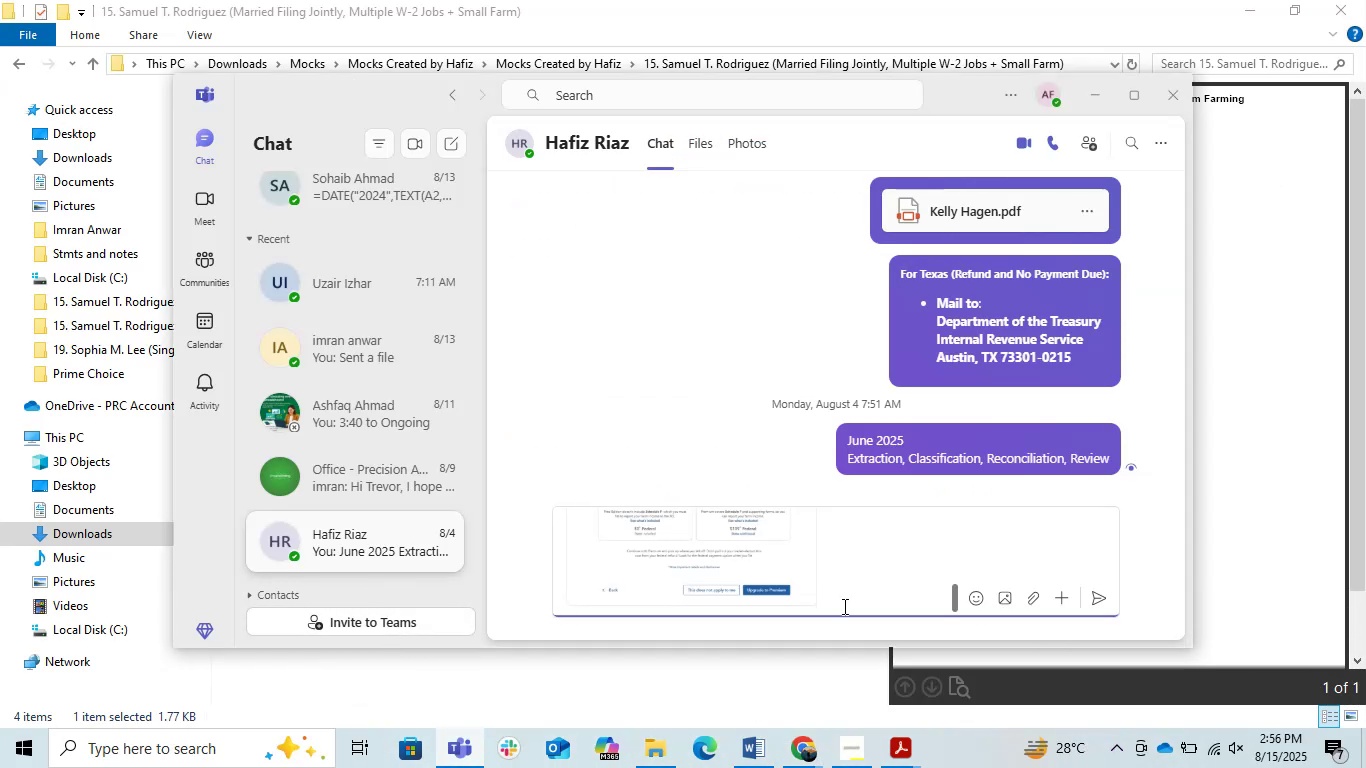 
scroll: coordinate [823, 609], scroll_direction: up, amount: 2.0
 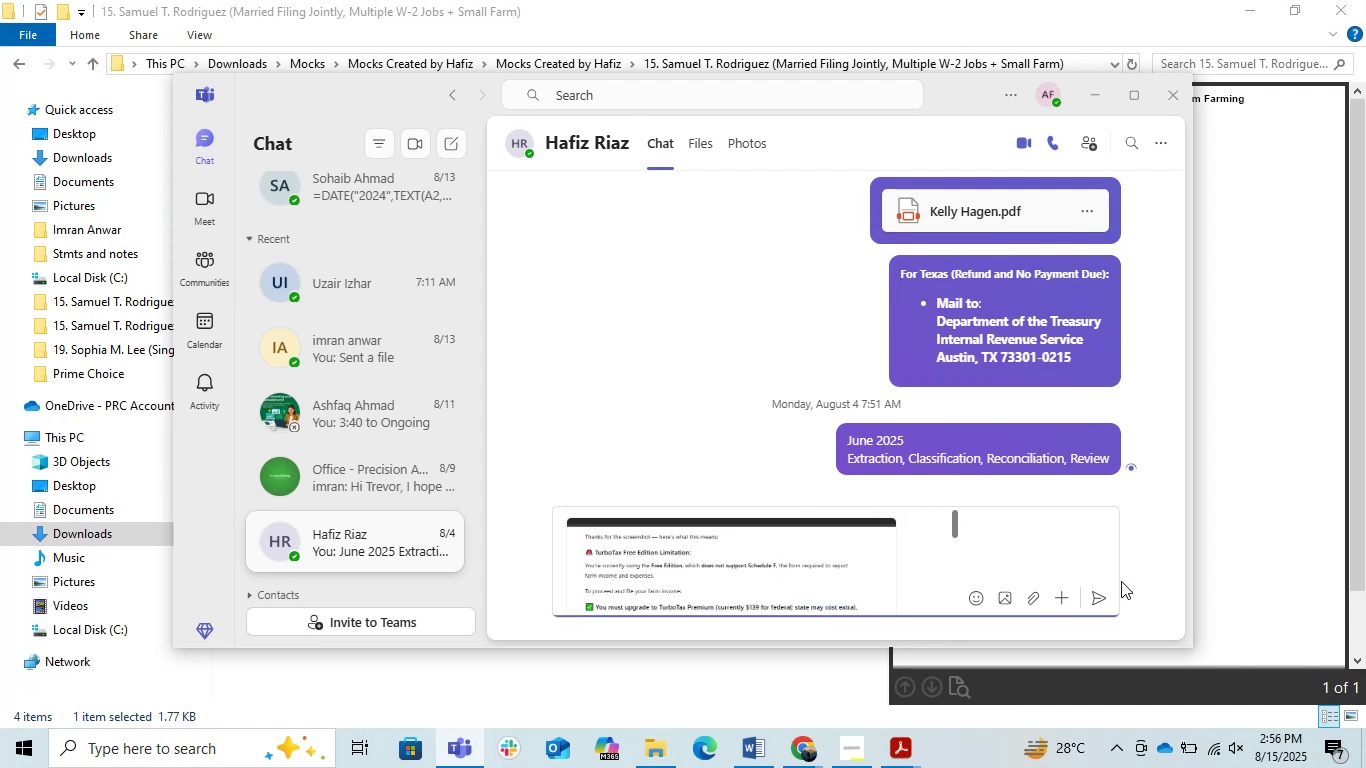 
left_click([1085, 604])
 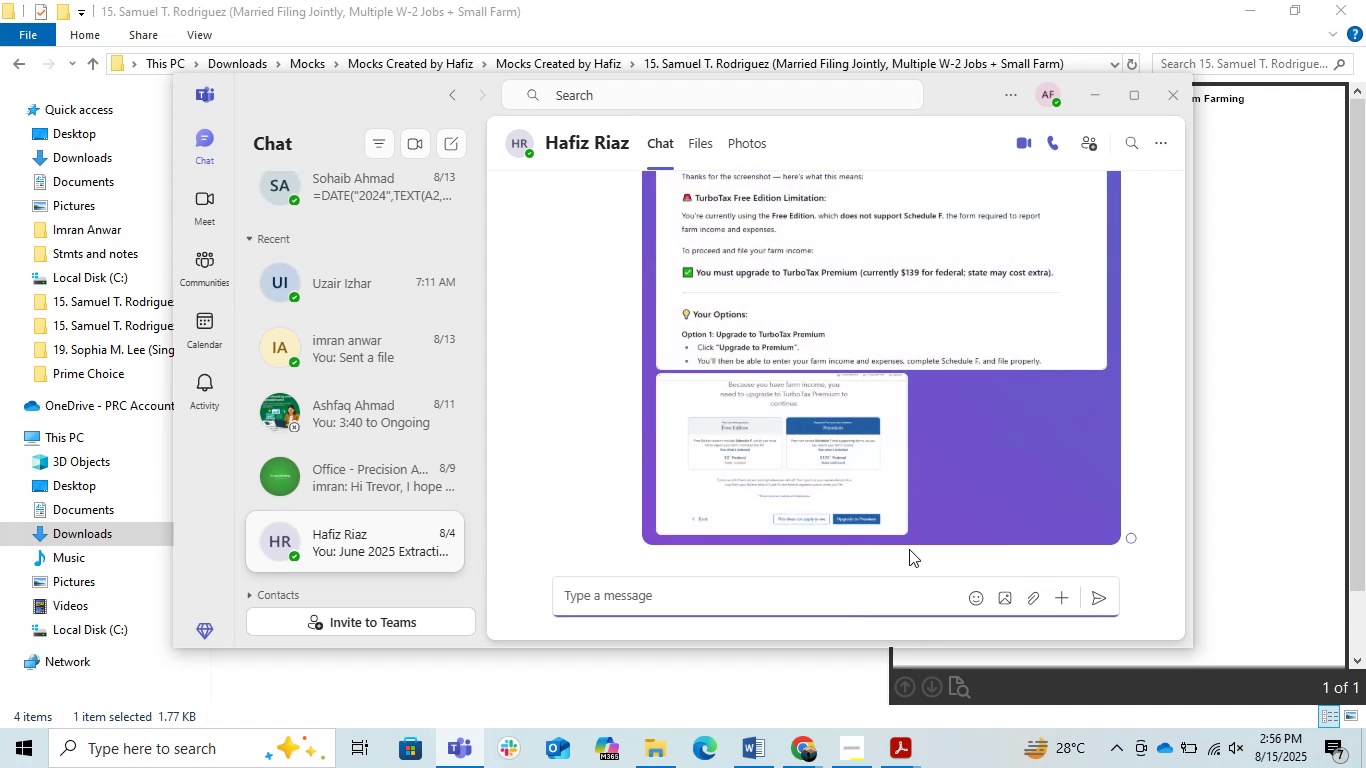 
left_click([708, 607])
 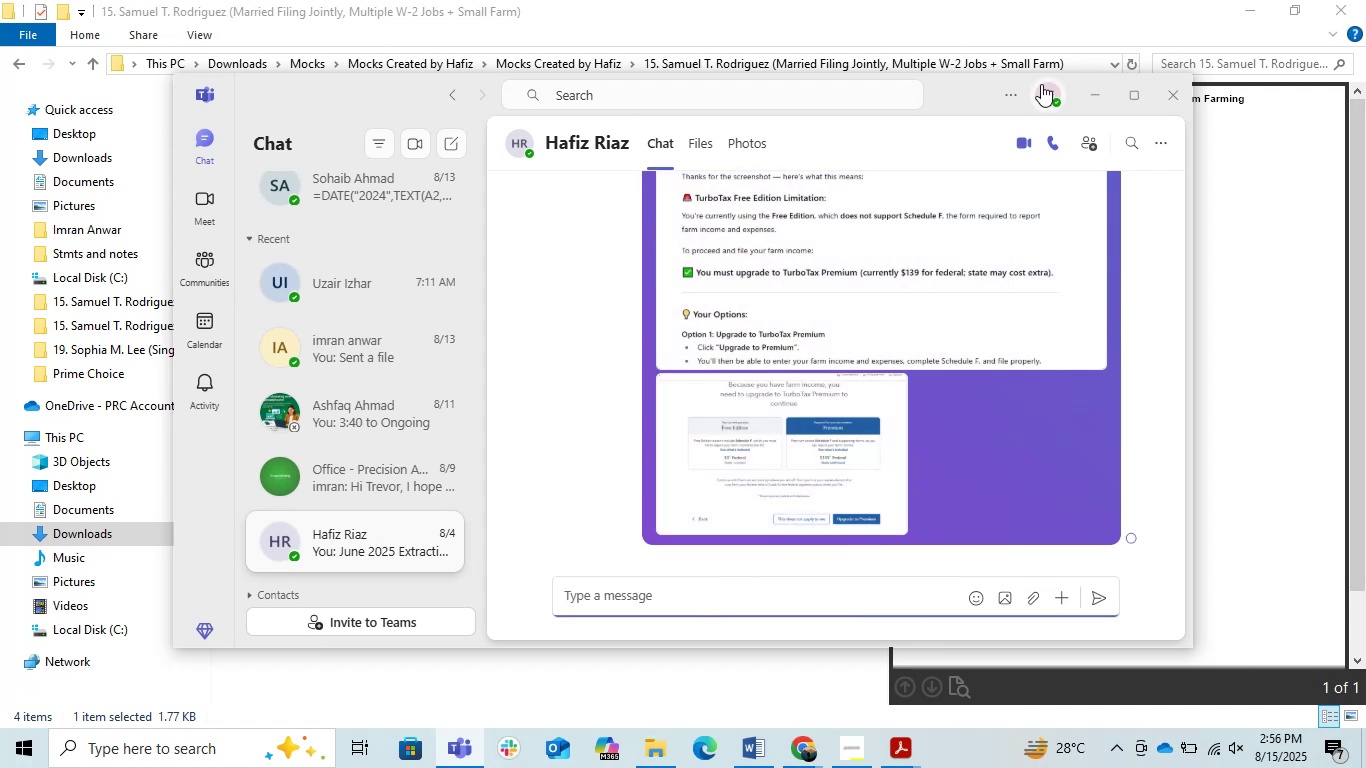 
left_click([1082, 96])
 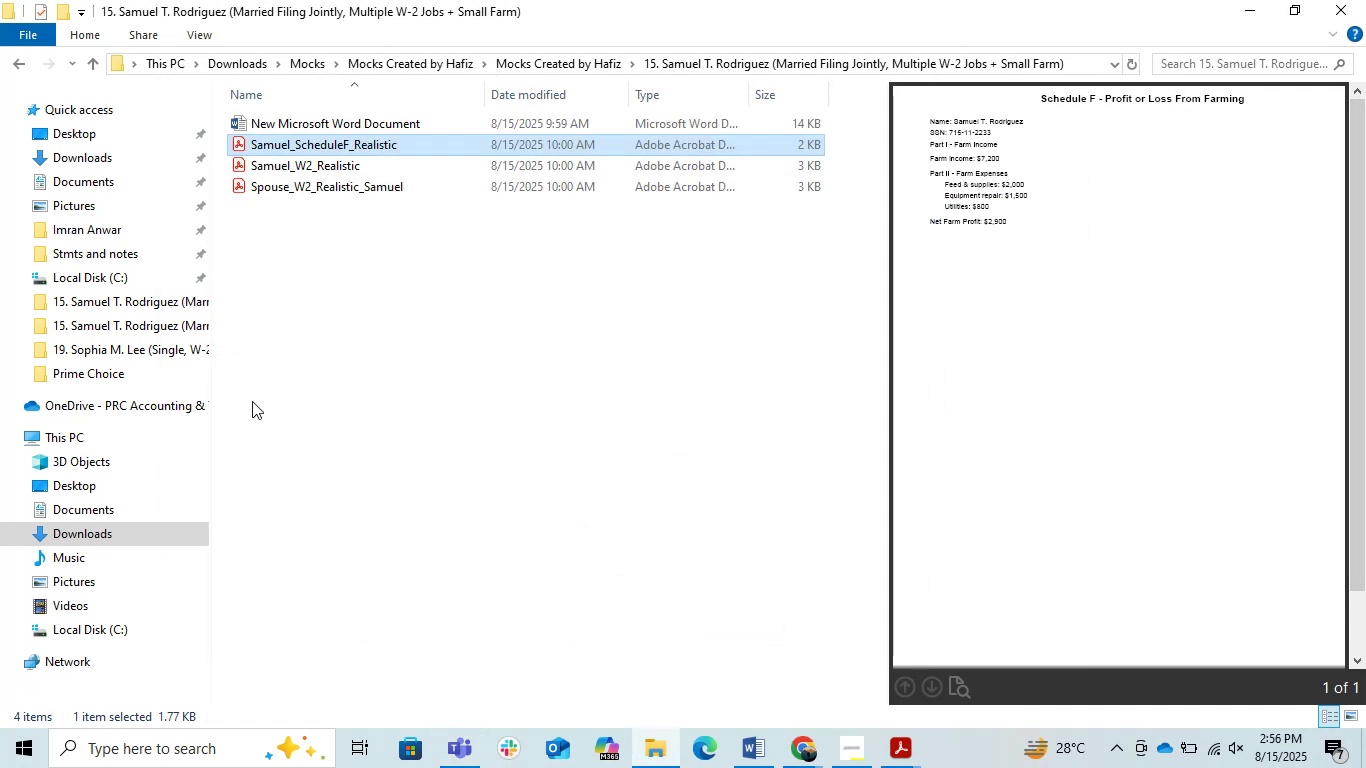 
left_click([330, 400])
 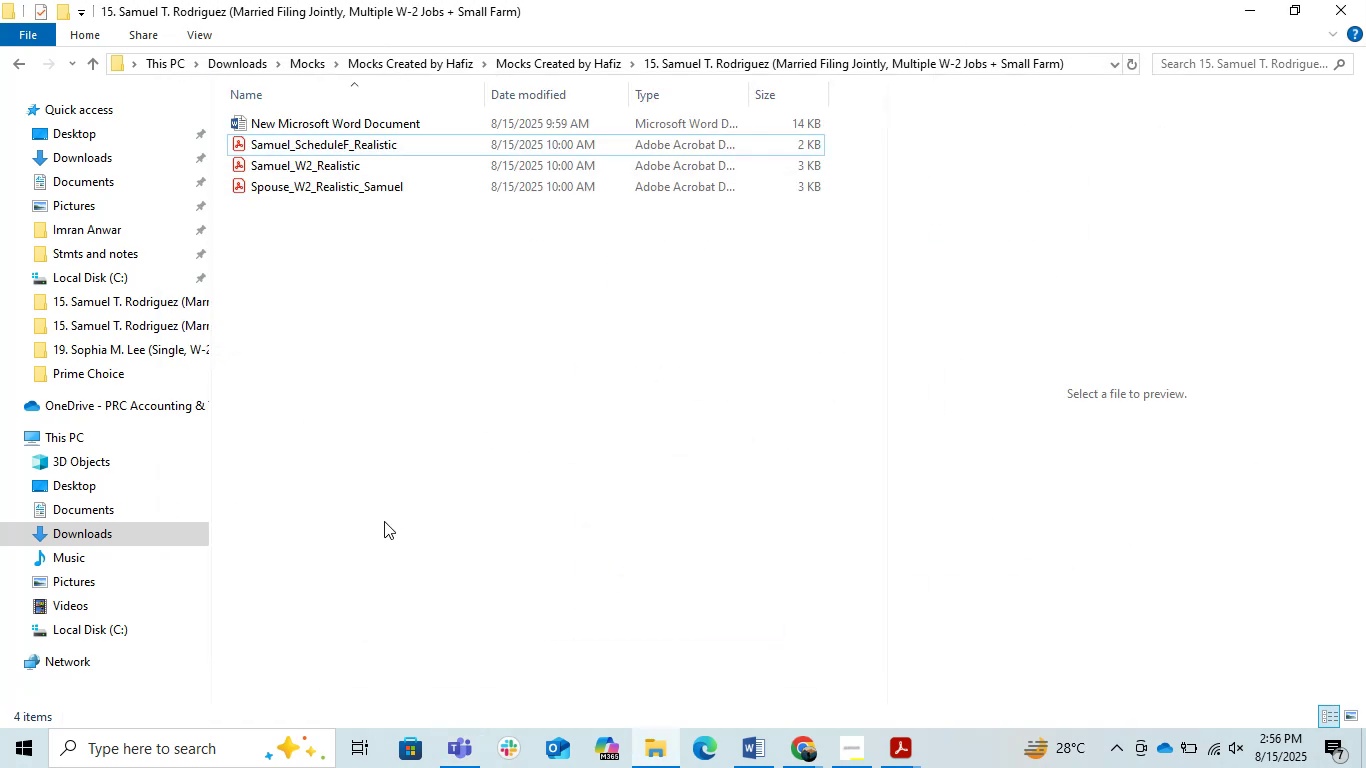 
left_click([475, 760])
 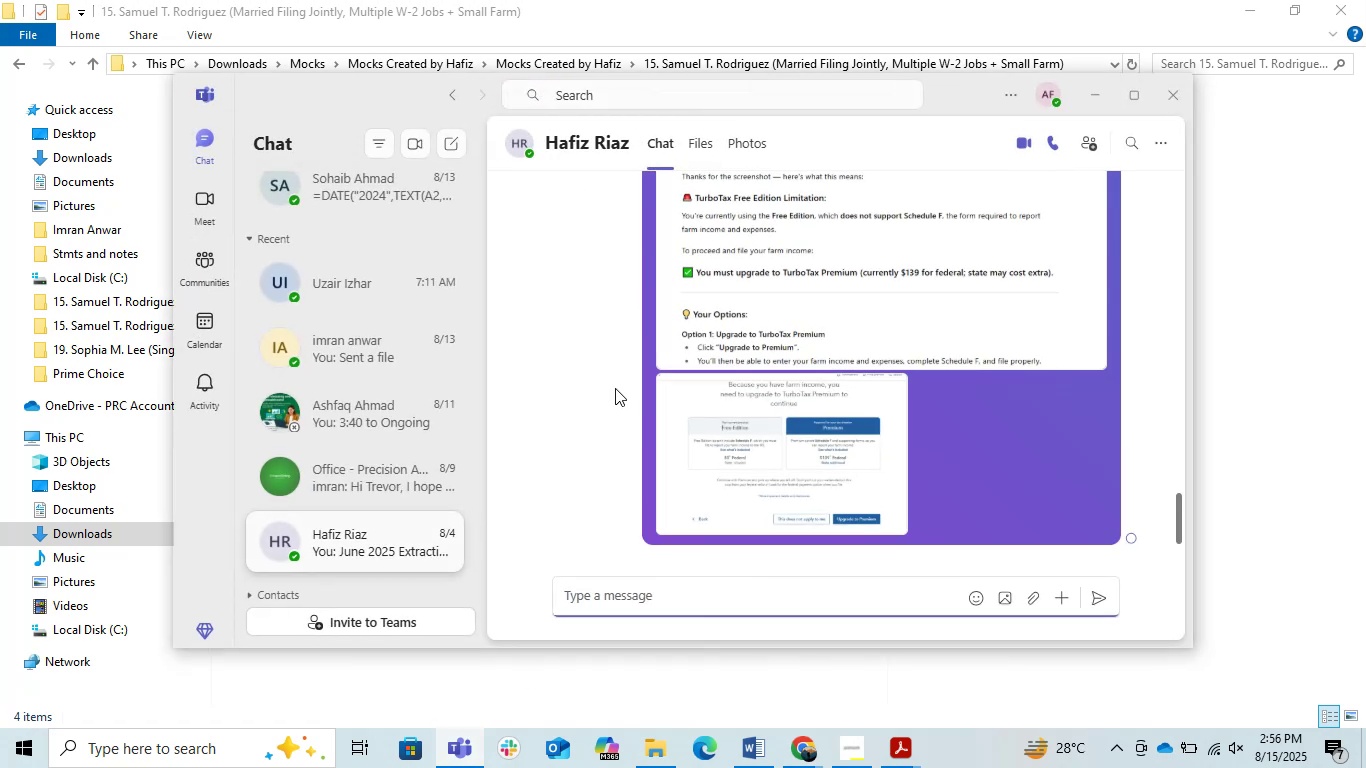 
left_click([591, 402])
 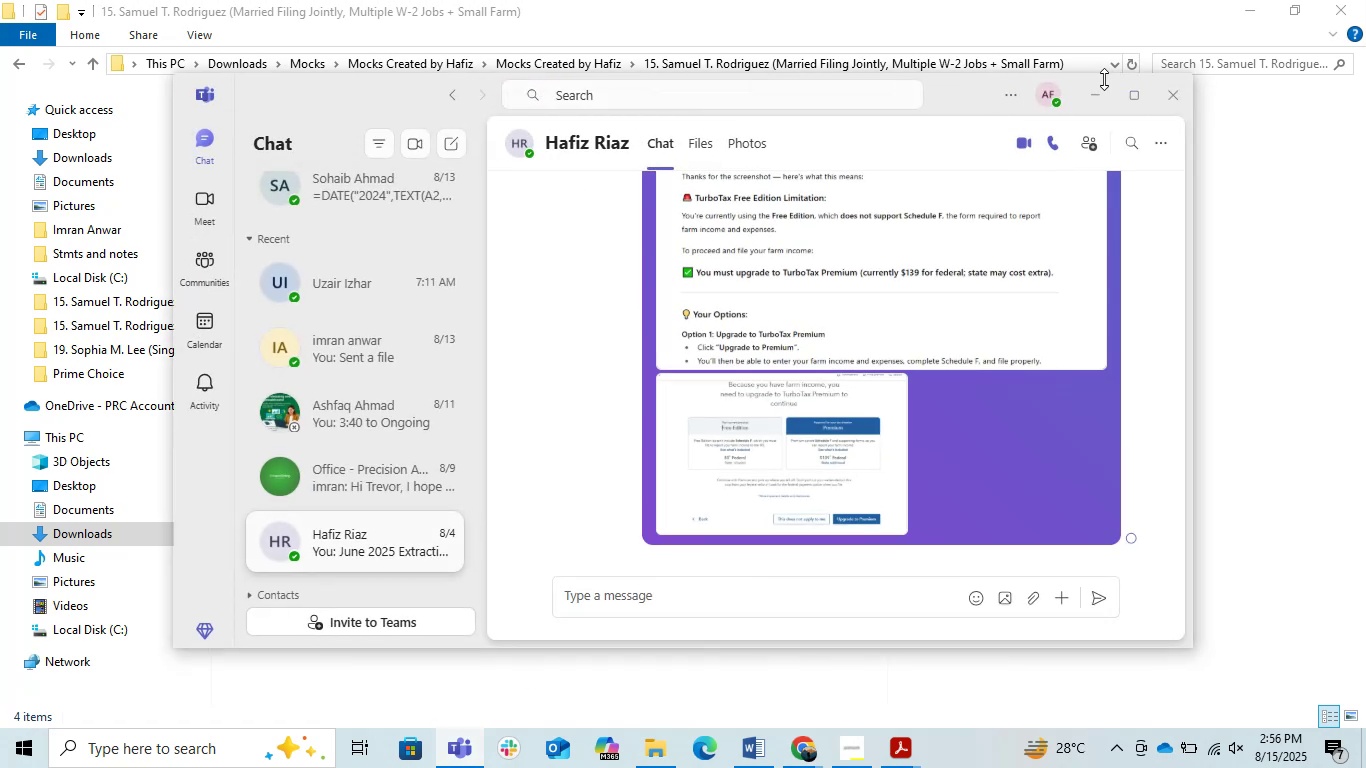 
left_click([1099, 95])
 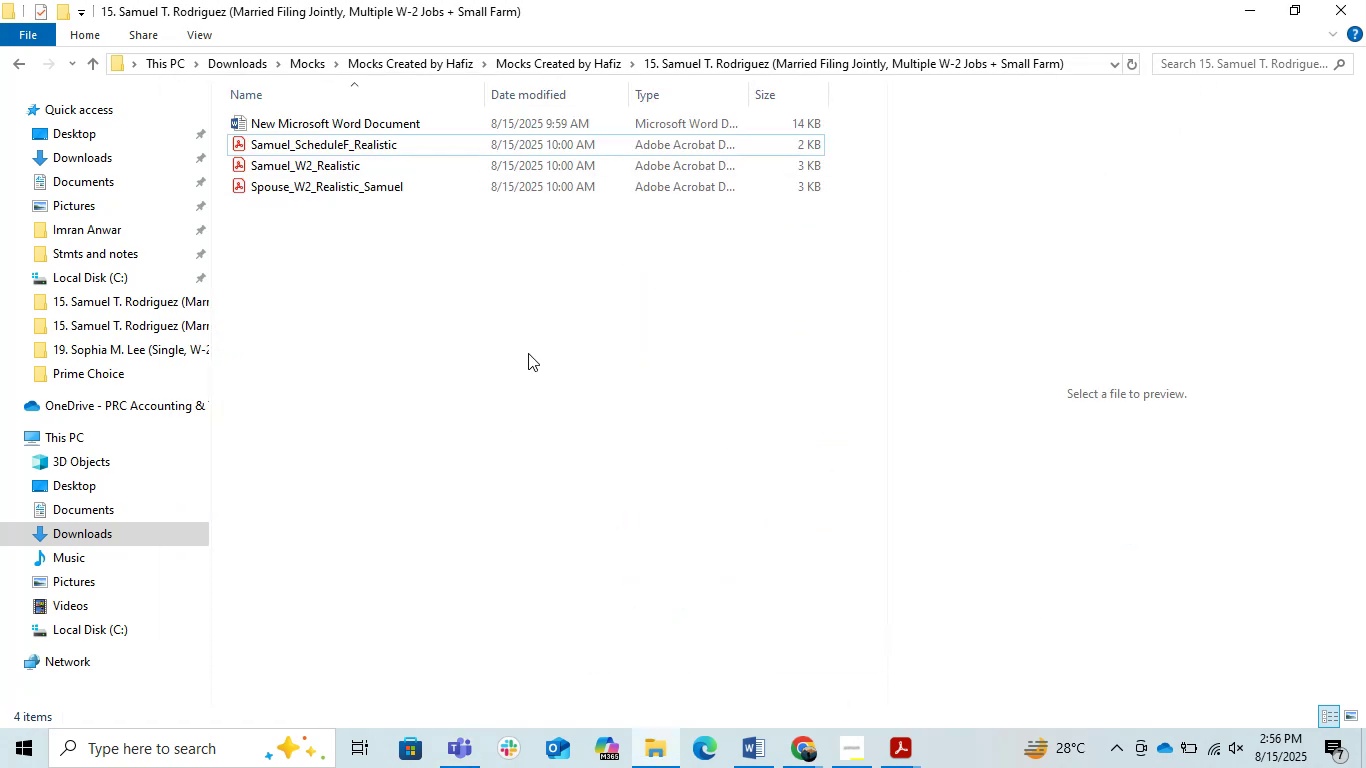 
left_click([527, 354])
 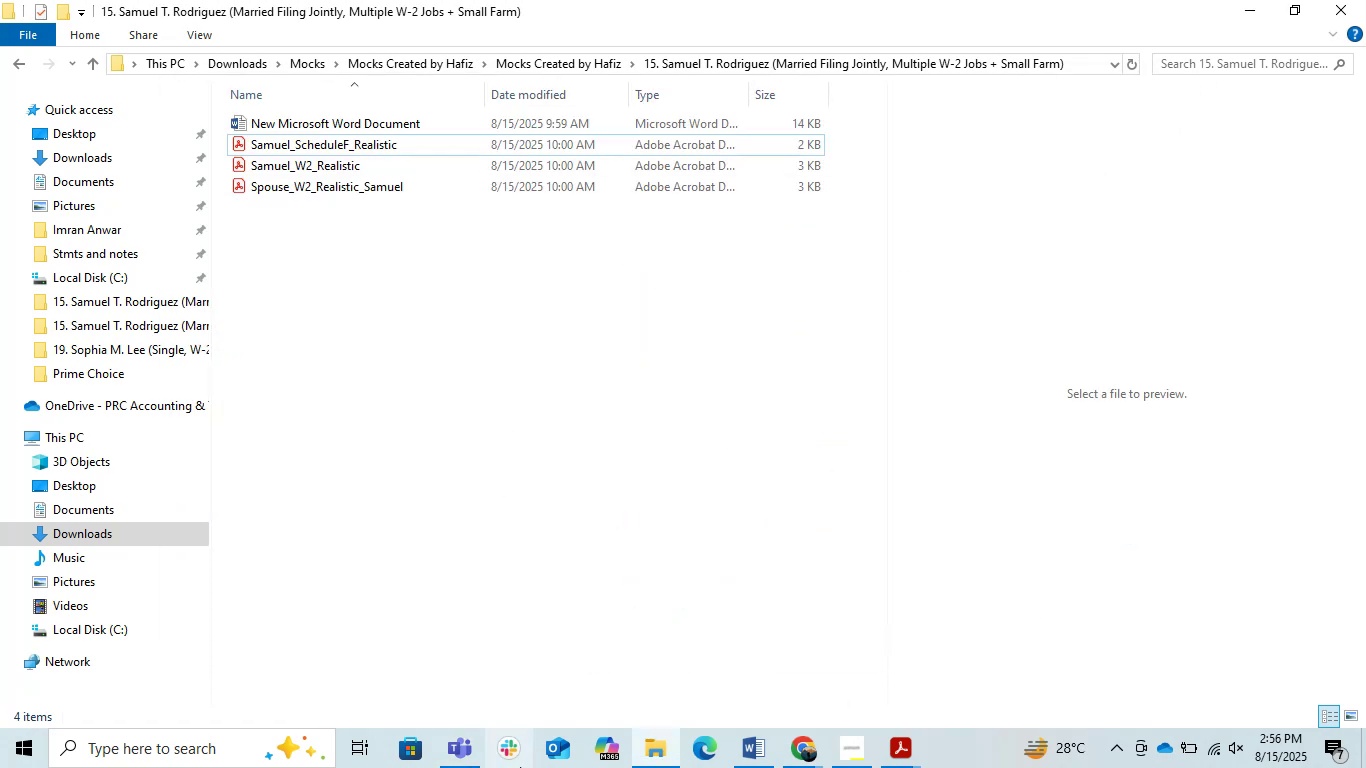 
left_click([492, 756])
 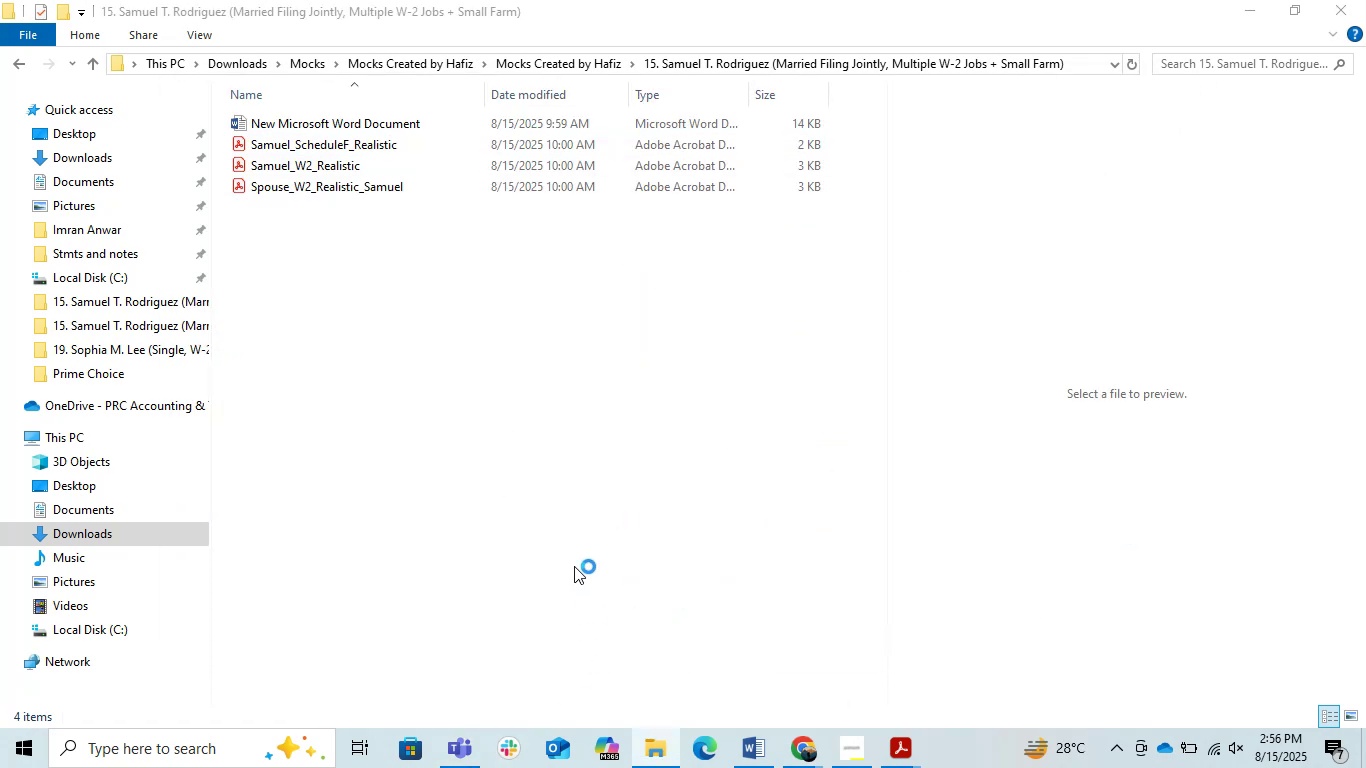 
key(Unknown)
 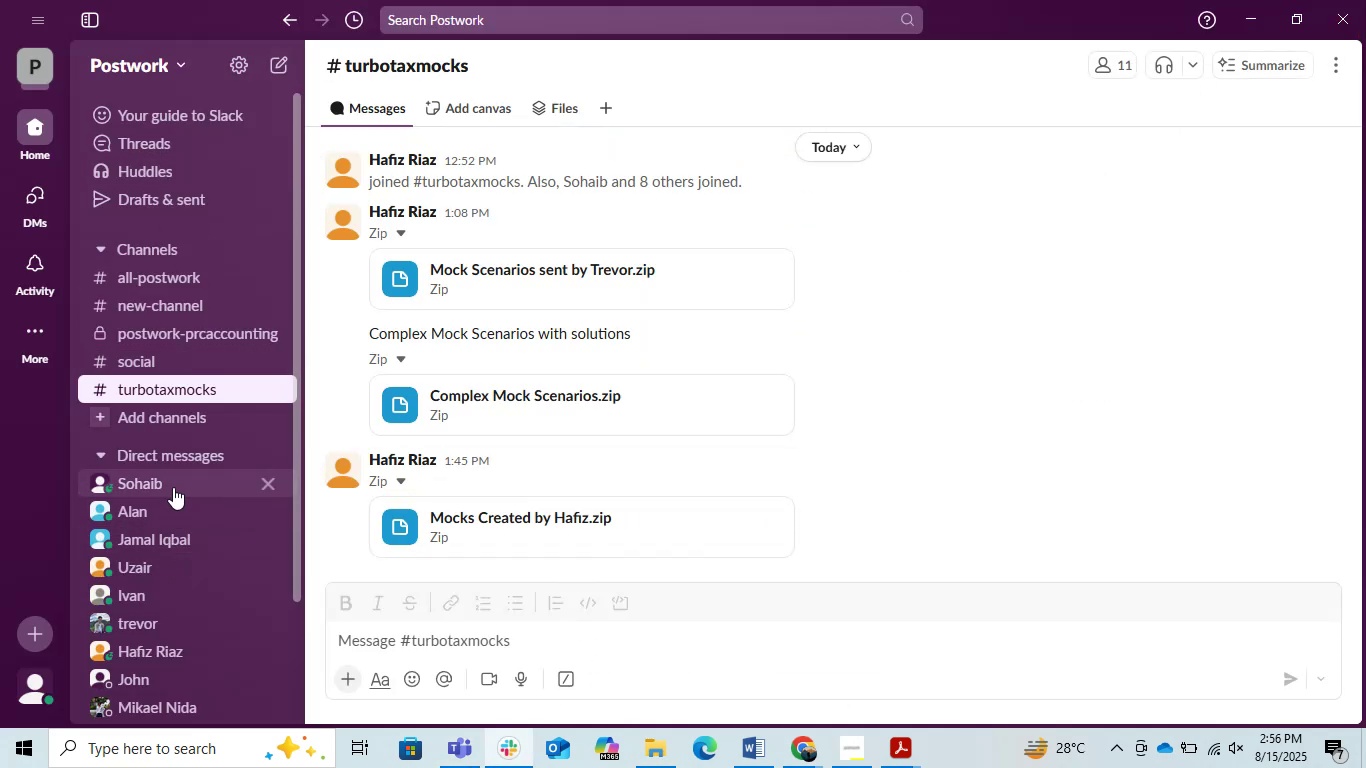 
left_click([169, 641])
 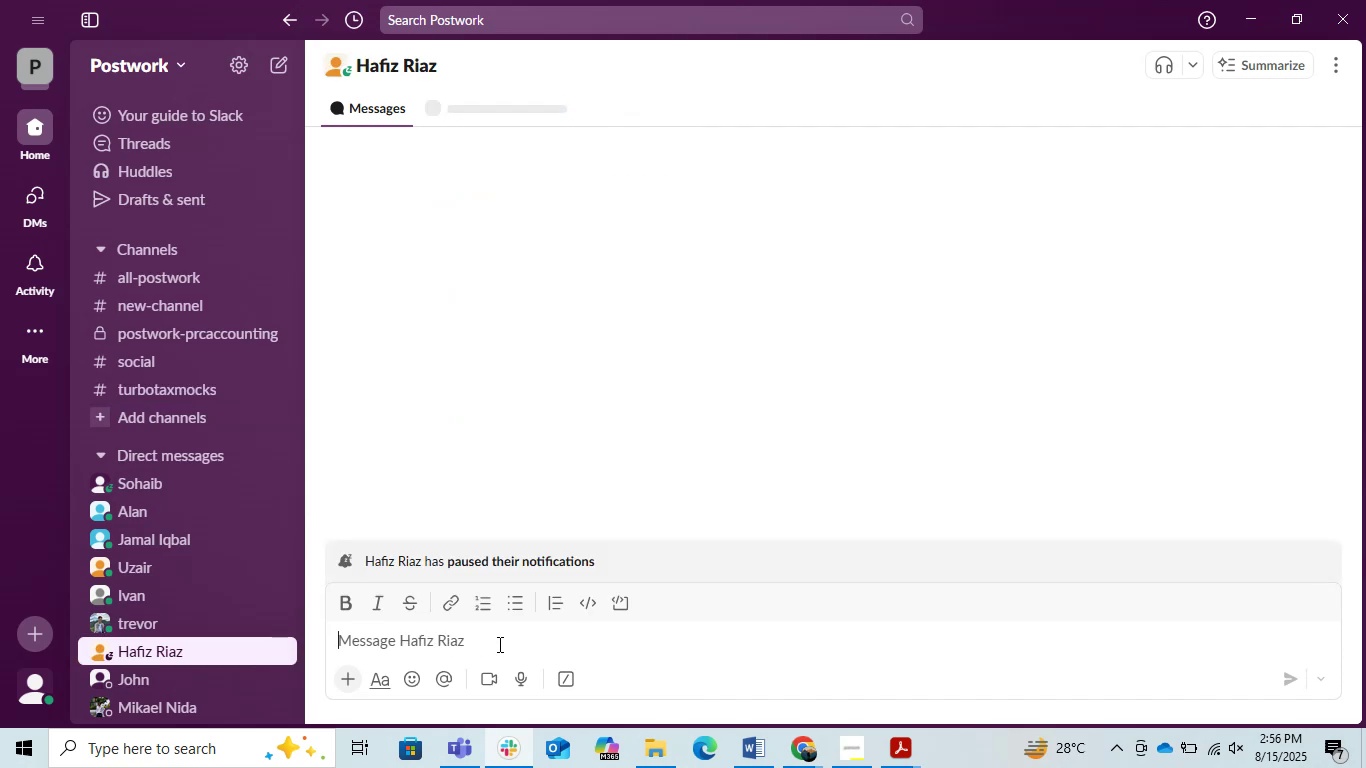 
left_click([514, 643])
 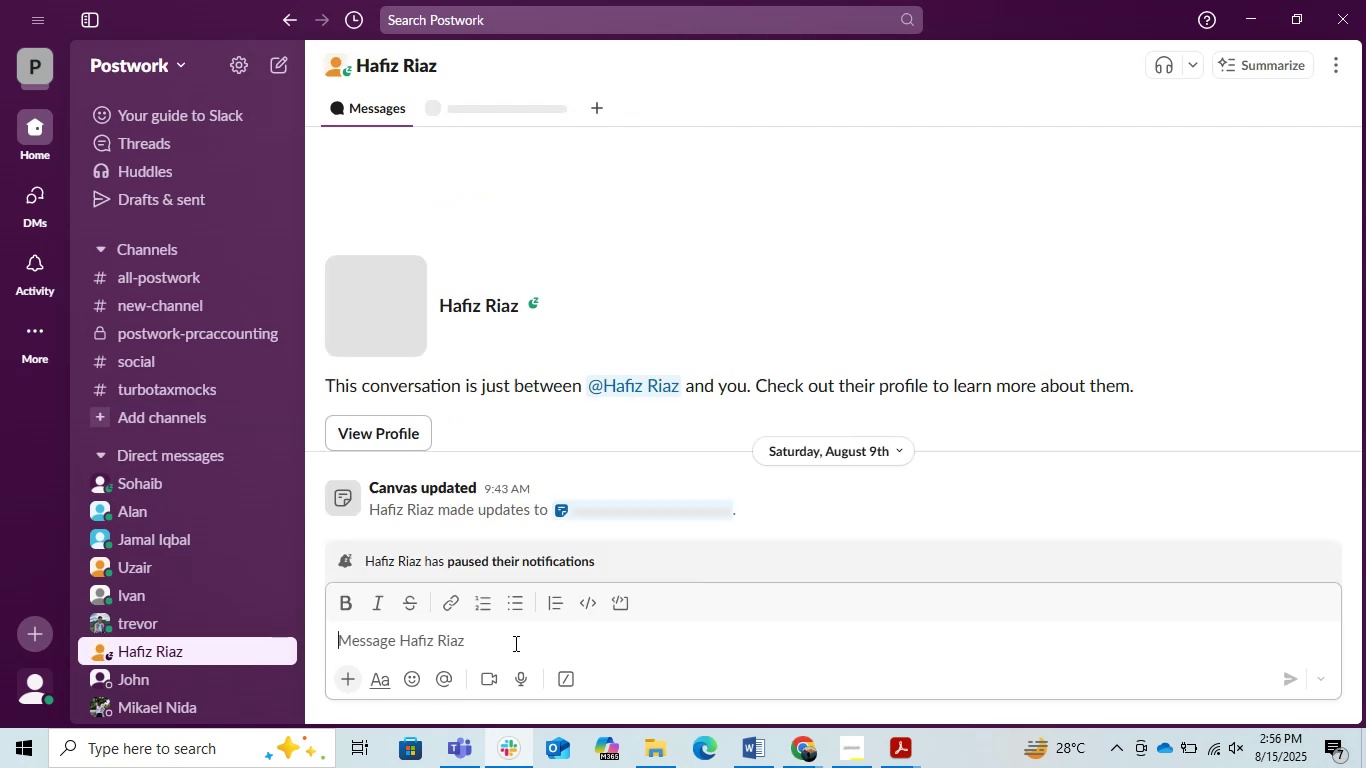 
key(Control+V)
 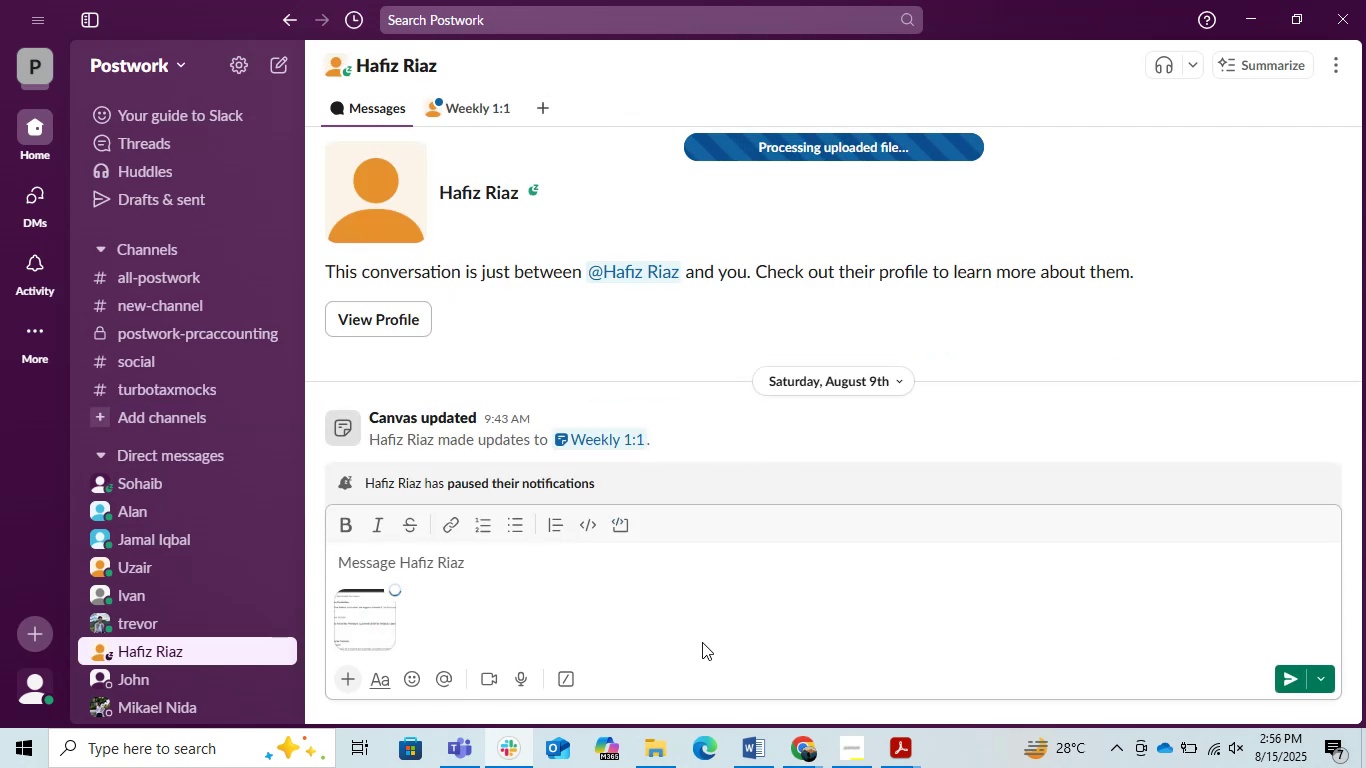 
key(Alt+AltLeft)
 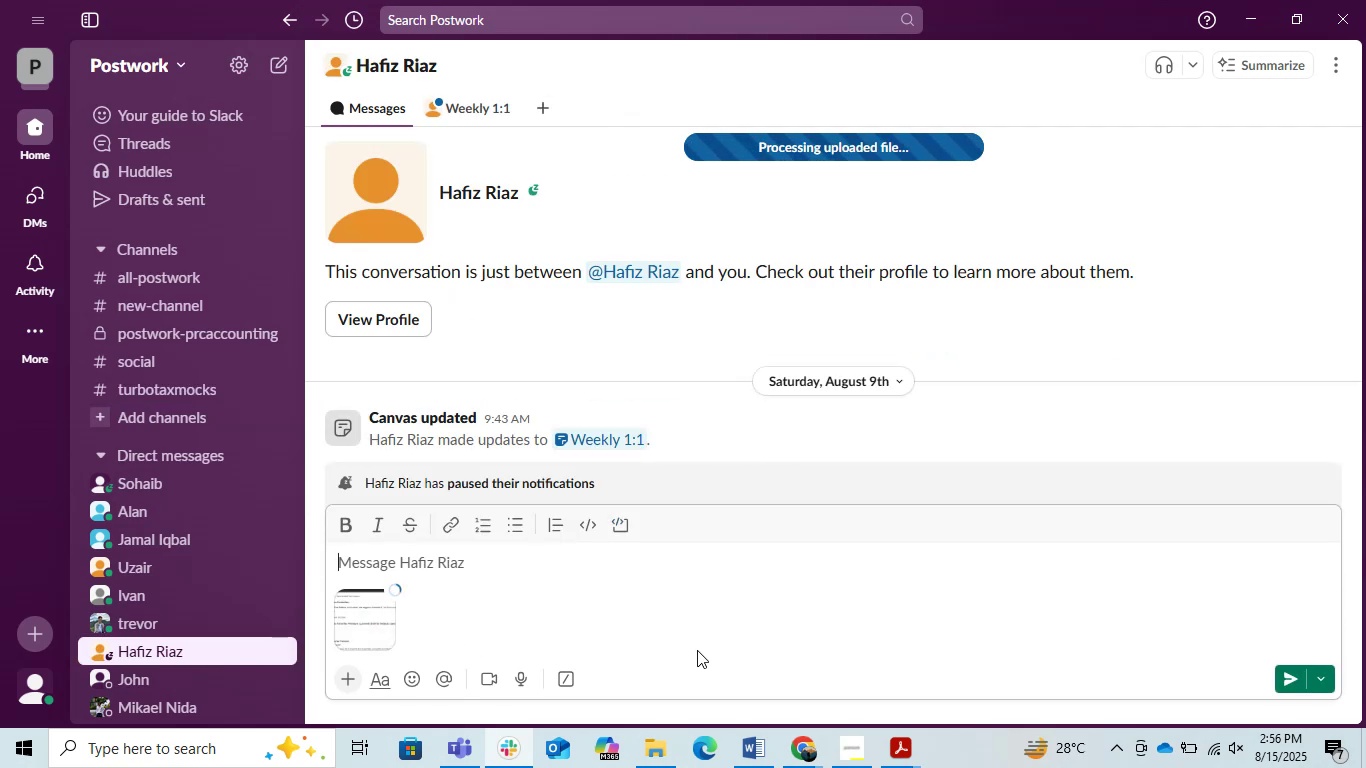 
key(Alt+Tab)
 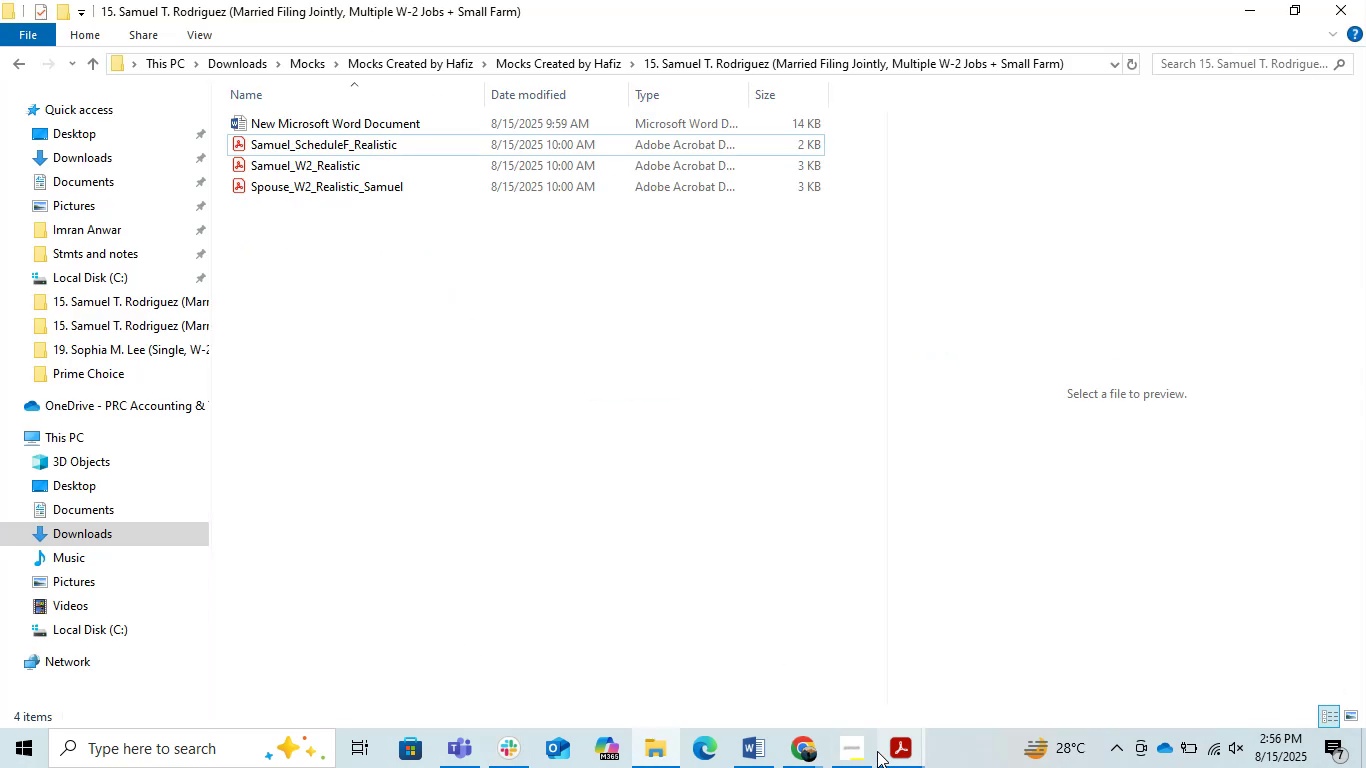 
left_click([800, 752])
 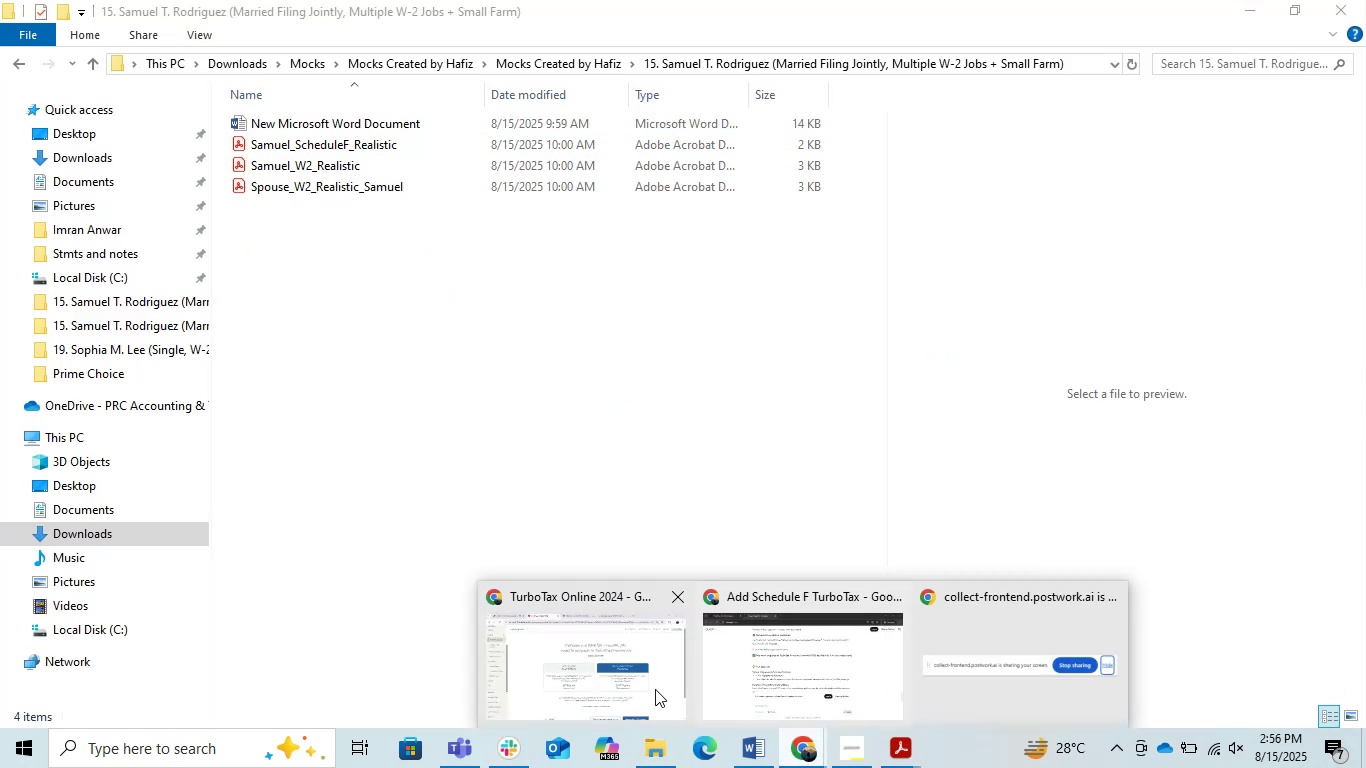 
left_click([617, 684])
 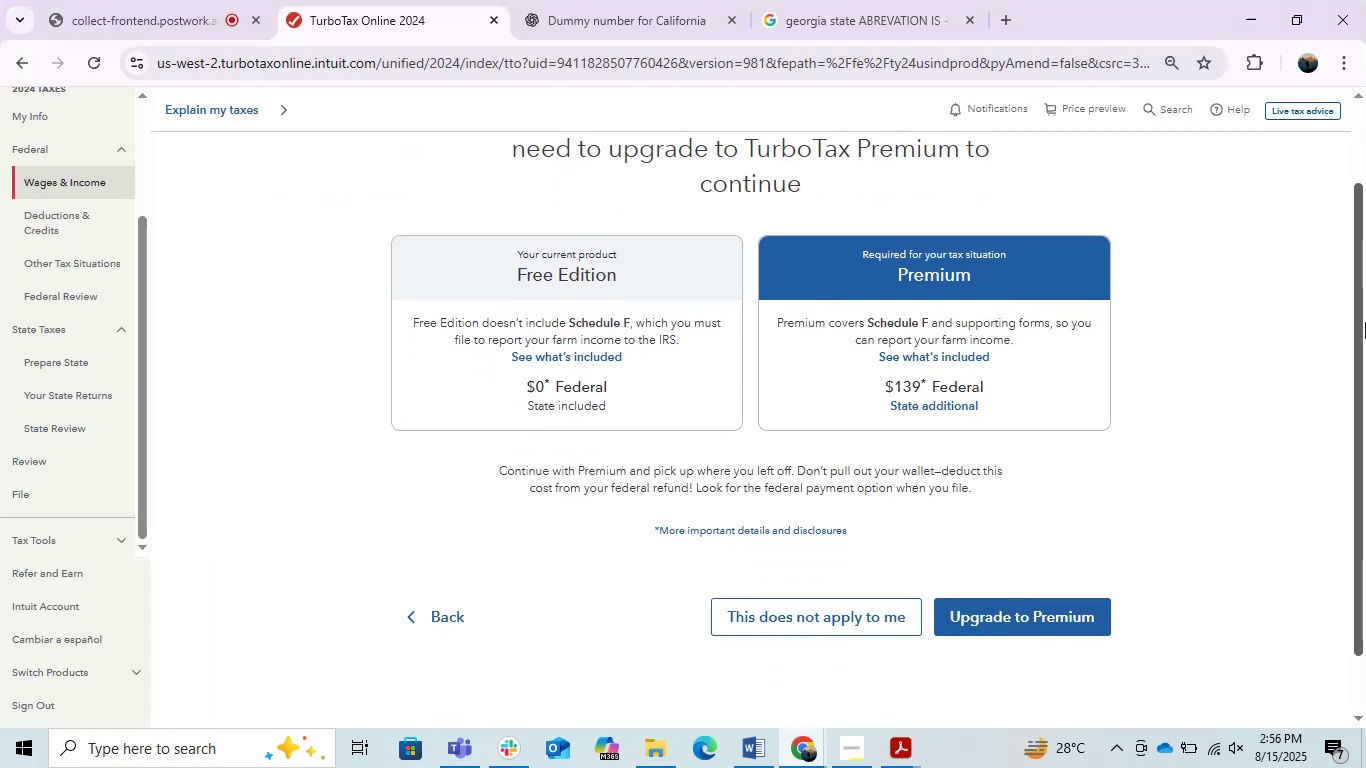 
hold_key(key=ControlLeft, duration=1.52)
scroll: coordinate [1296, 332], scroll_direction: down, amount: 2.0
 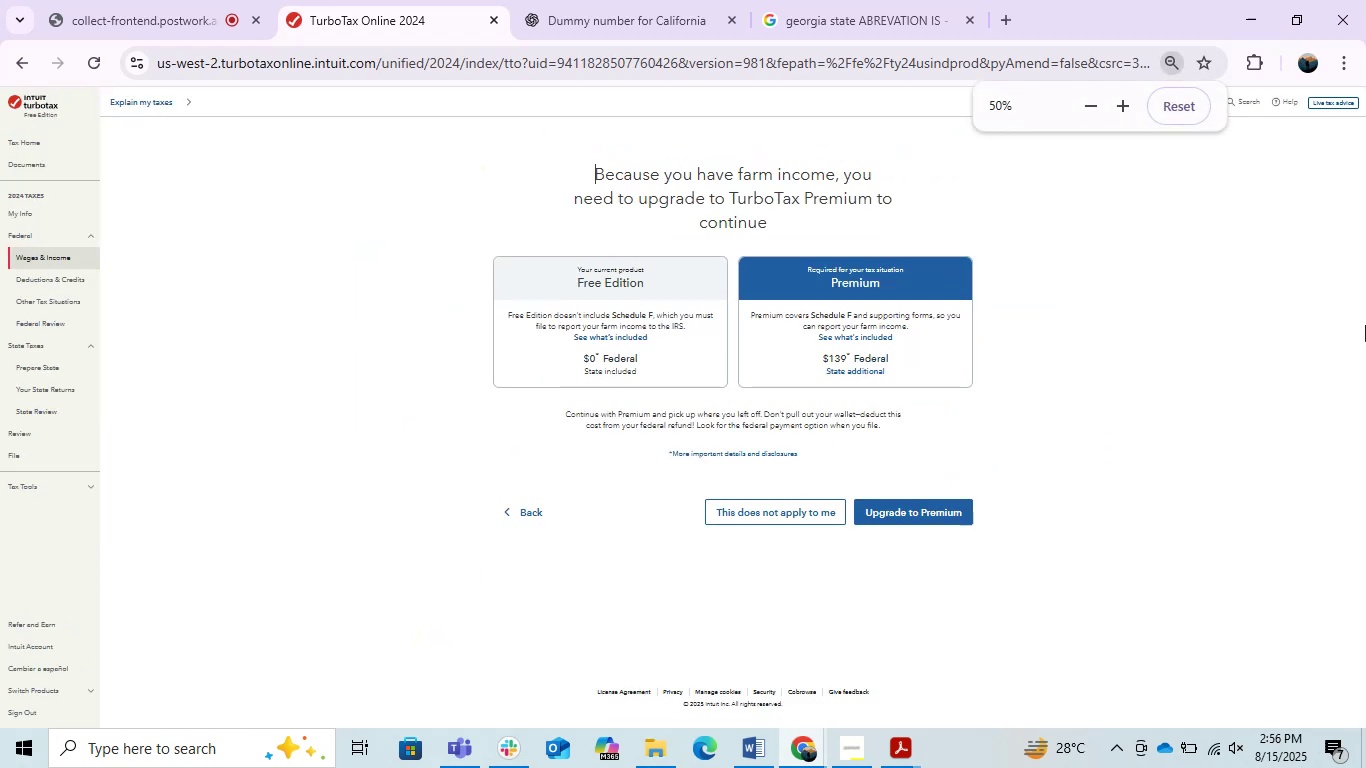 
hold_key(key=ControlLeft, duration=0.46)
scroll: coordinate [1337, 333], scroll_direction: up, amount: 1.0
 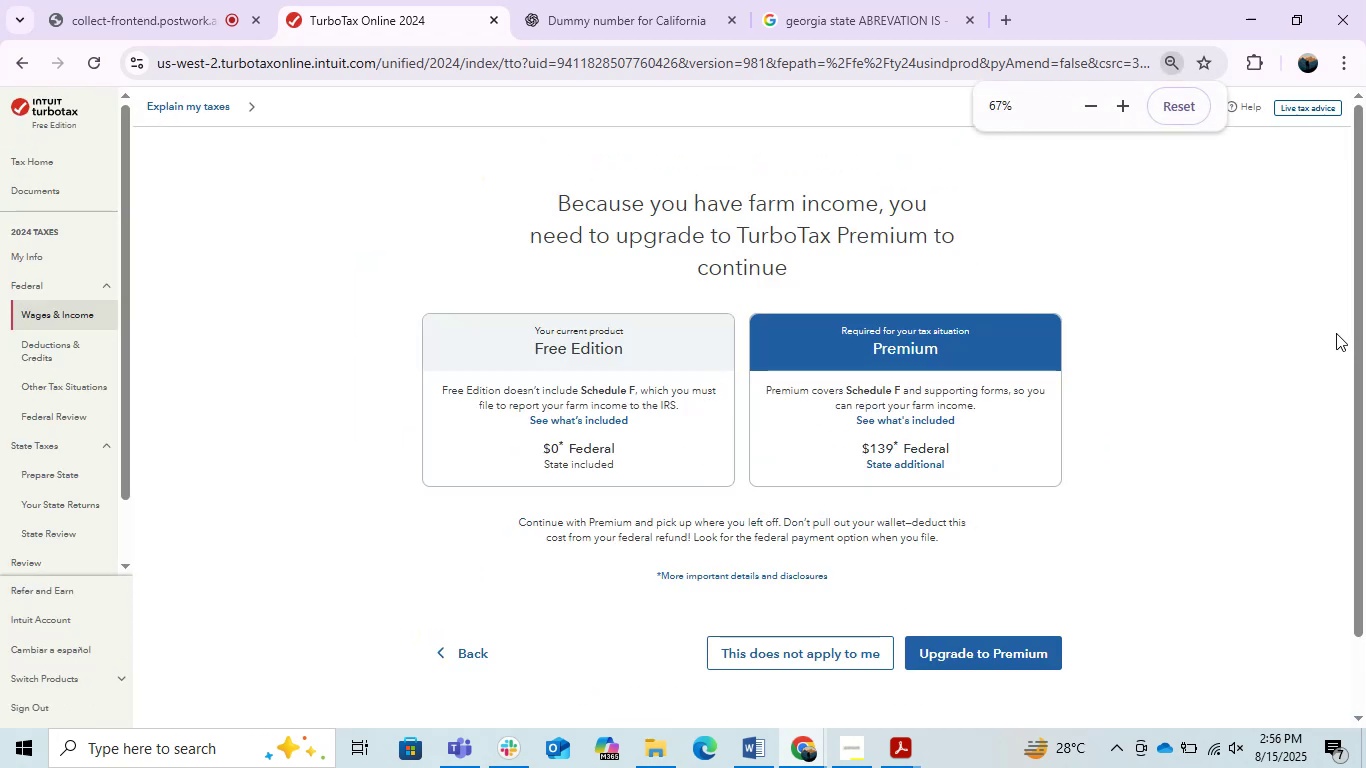 
key(PrintScreen)
 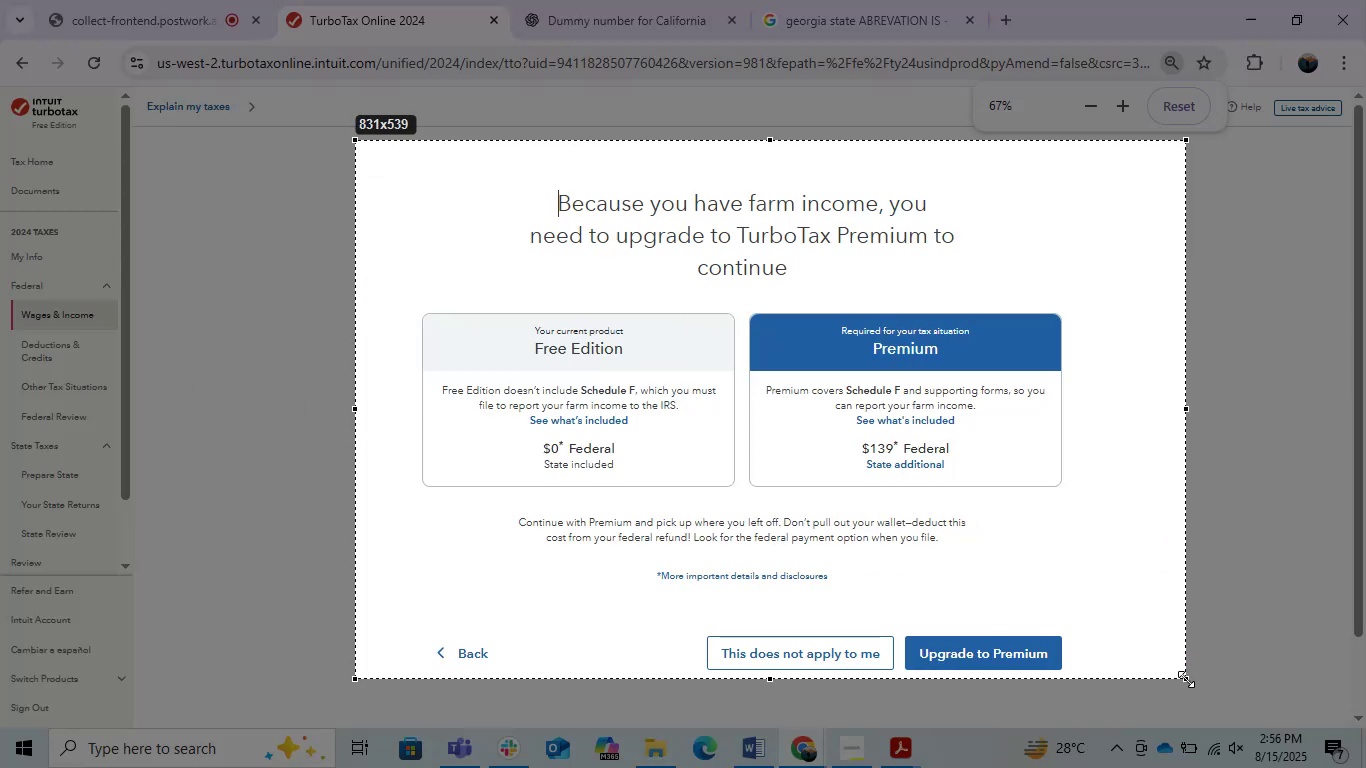 
key(Control+C)
 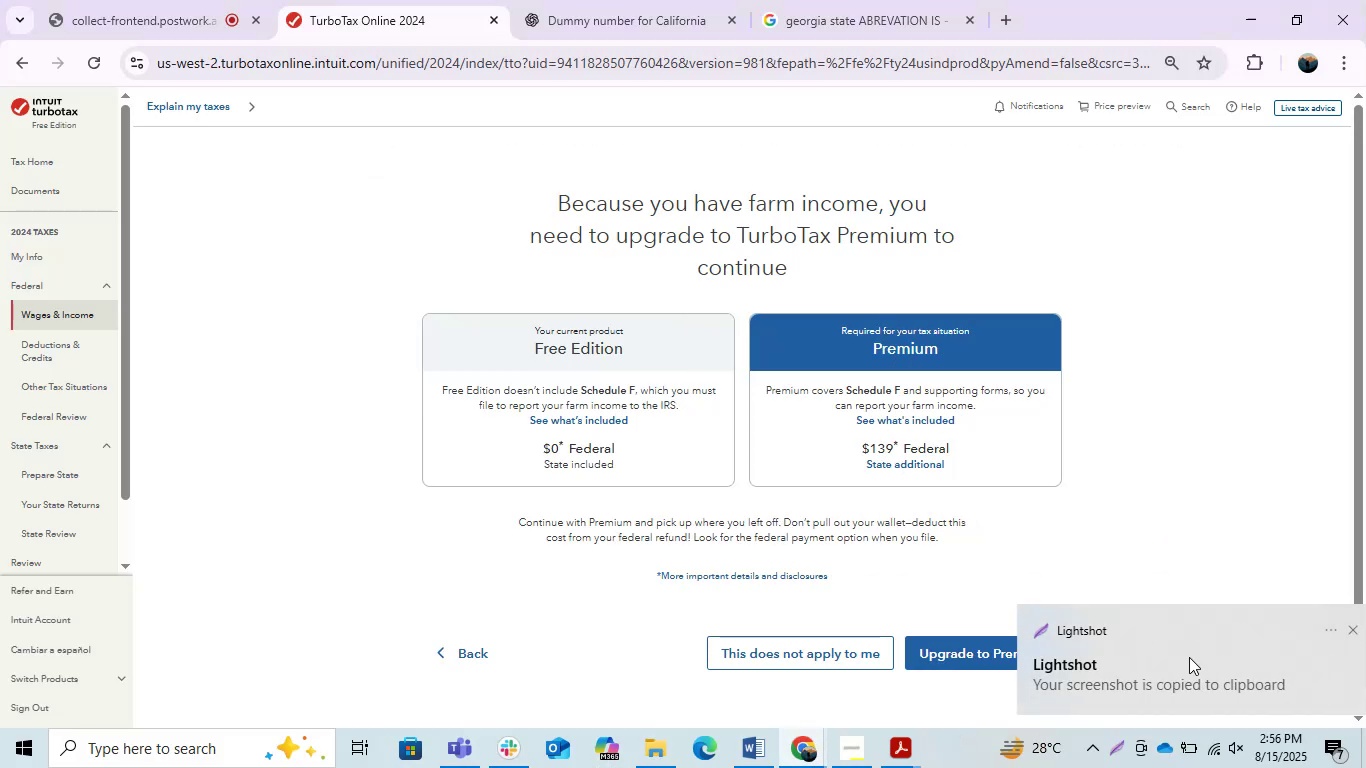 
key(Alt+AltLeft)
 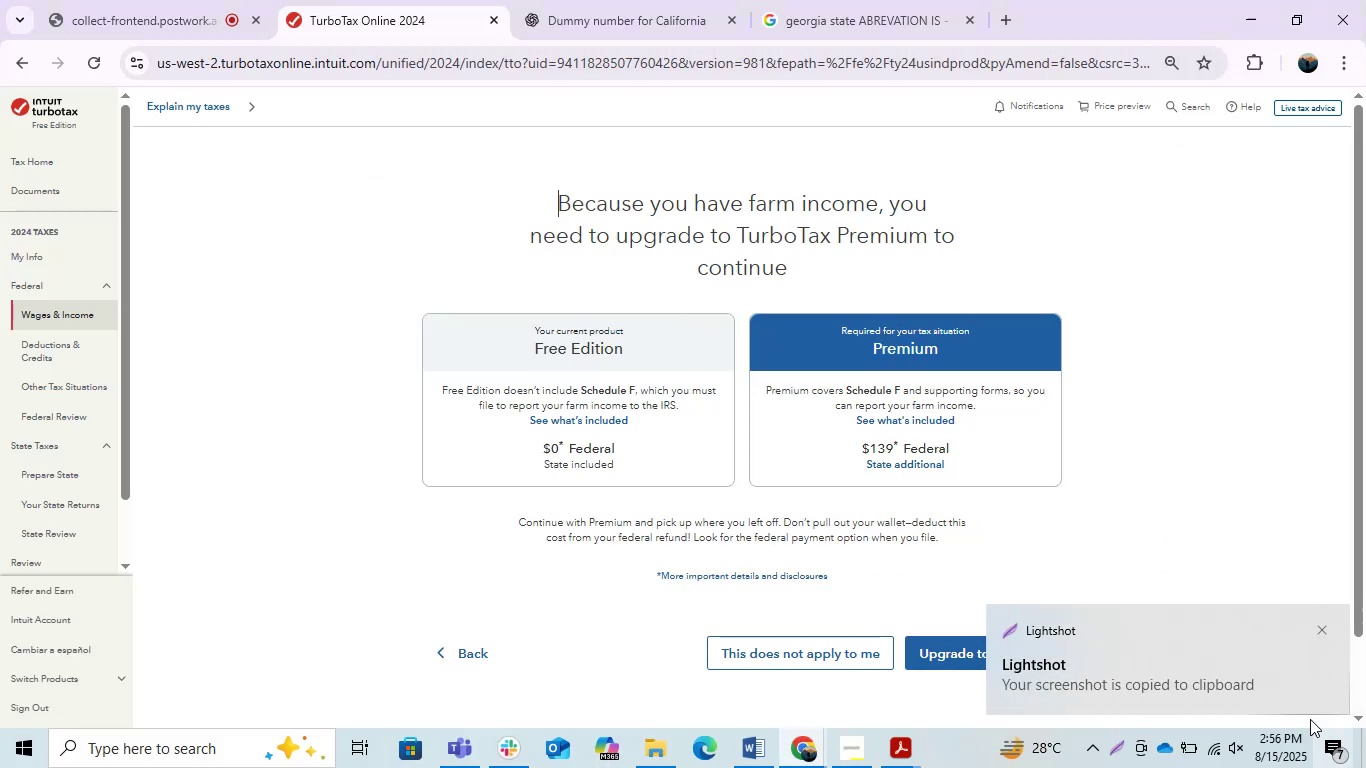 
key(Alt+Tab)
 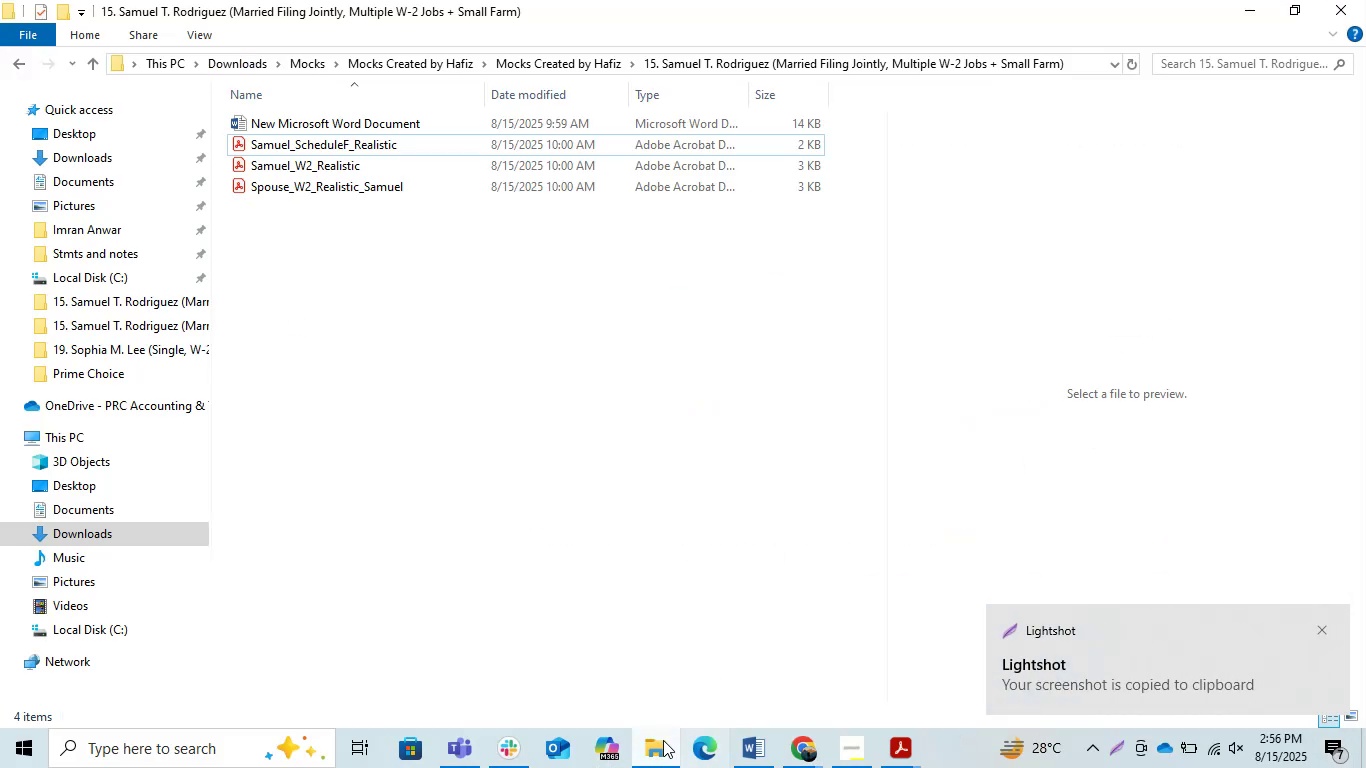 
left_click([511, 745])
 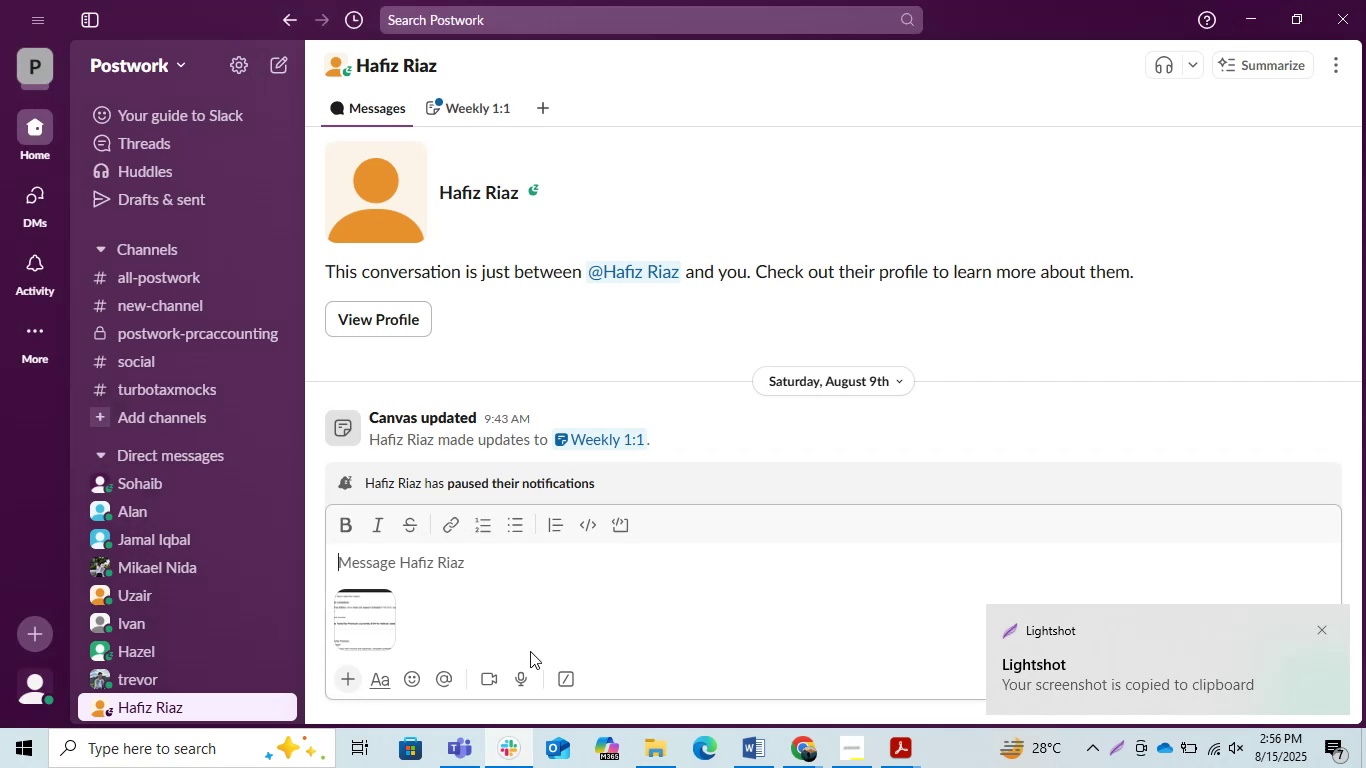 
key(Control+C)
 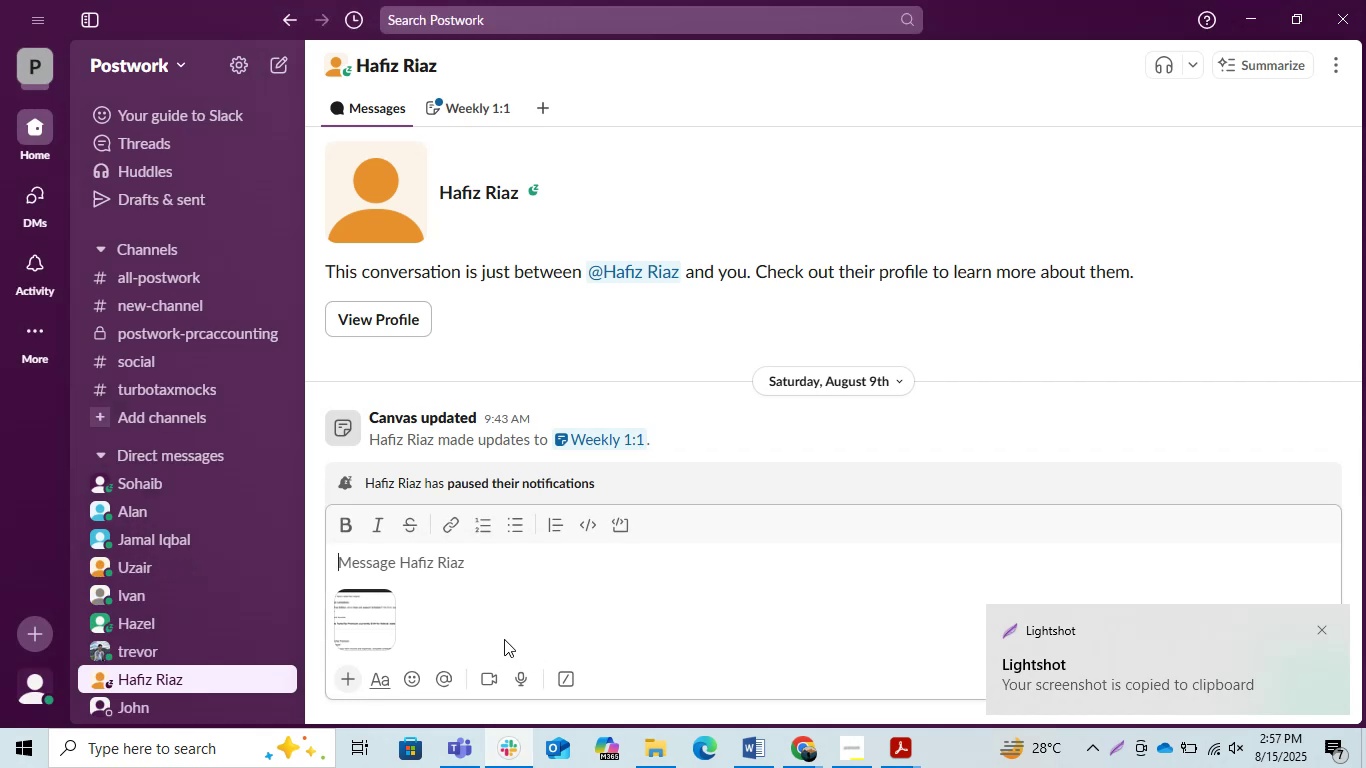 
key(Control+V)
 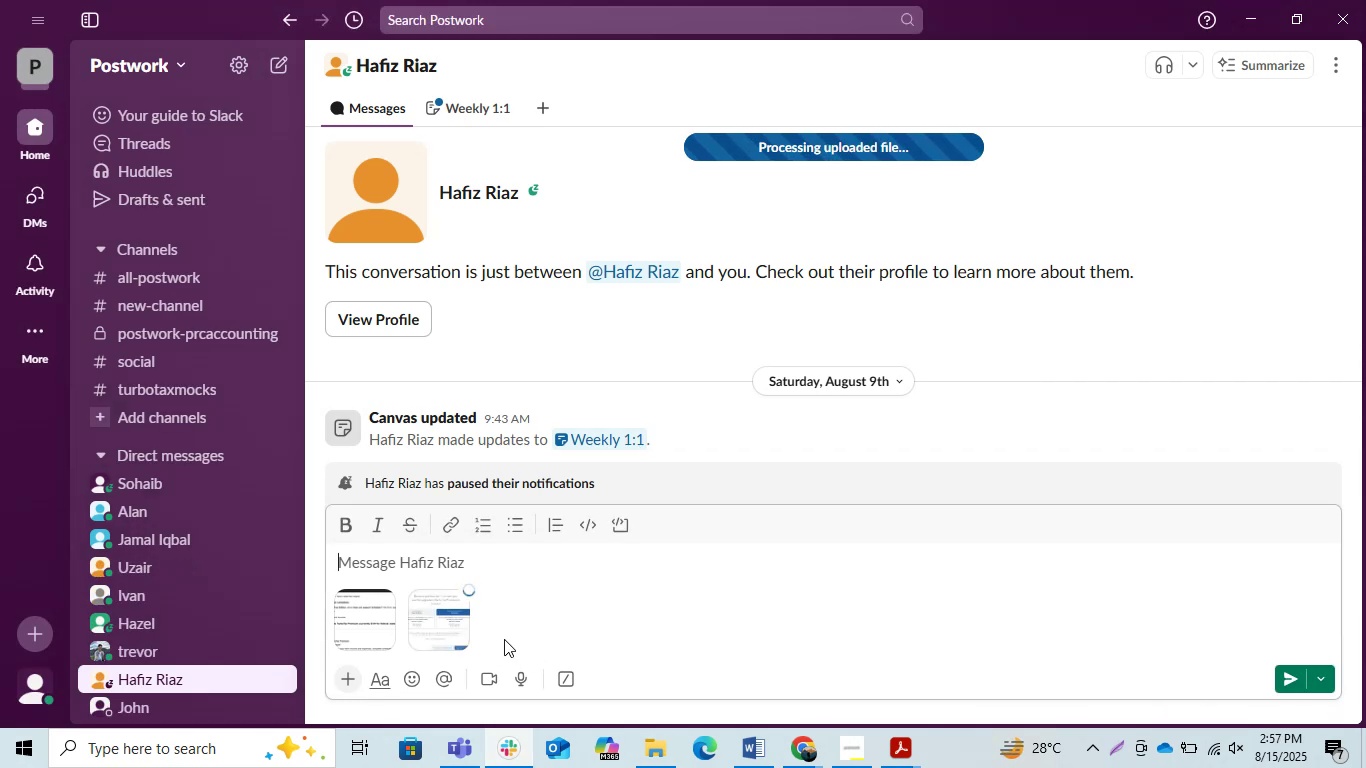 
key(Enter)
 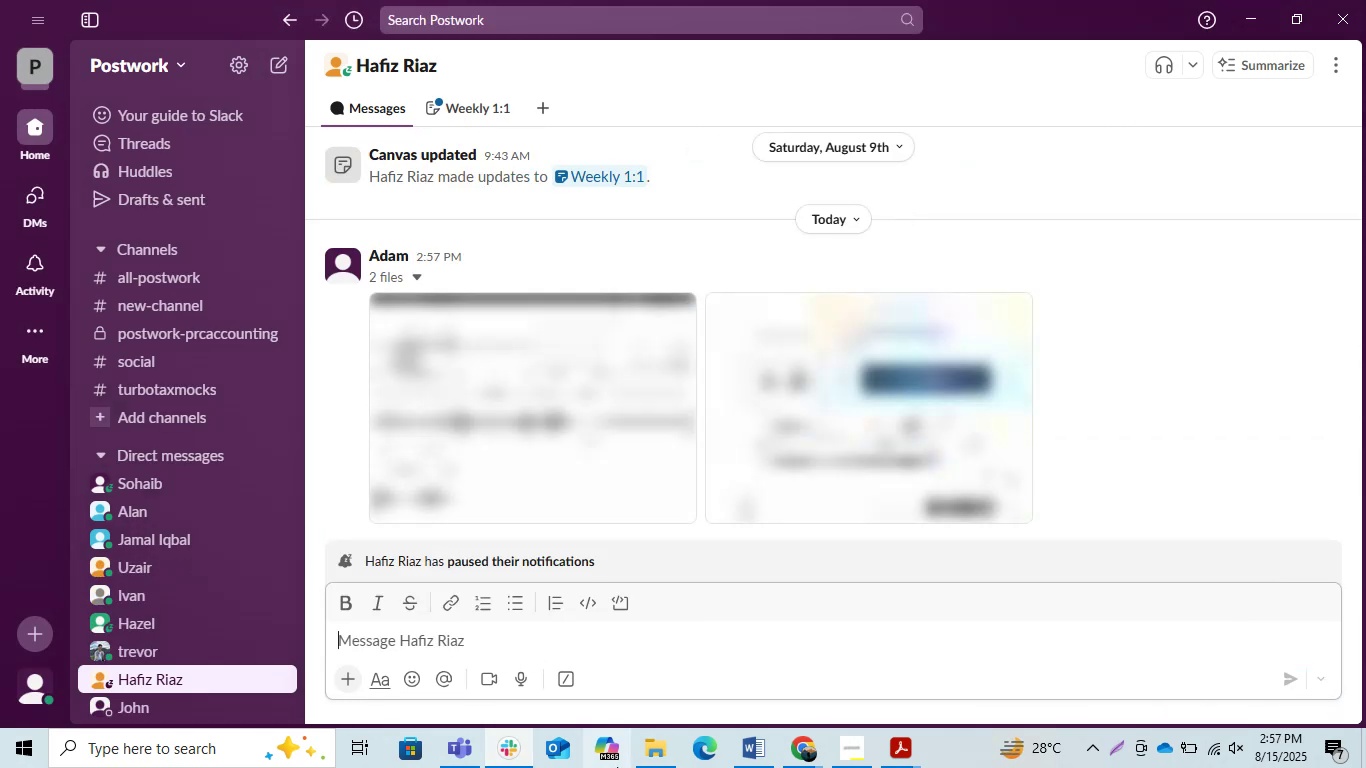 
scroll: coordinate [617, 767], scroll_direction: up, amount: 1.0
 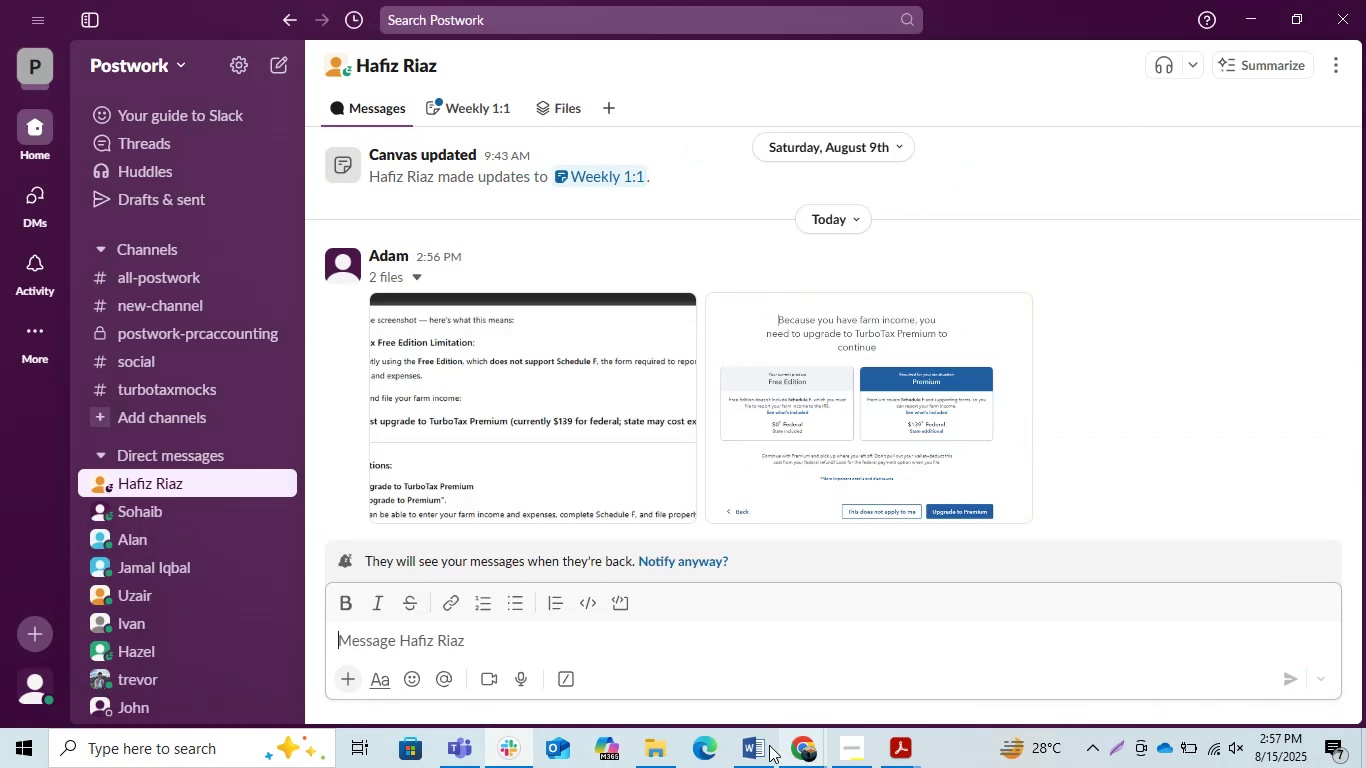 
left_click([760, 743])
 